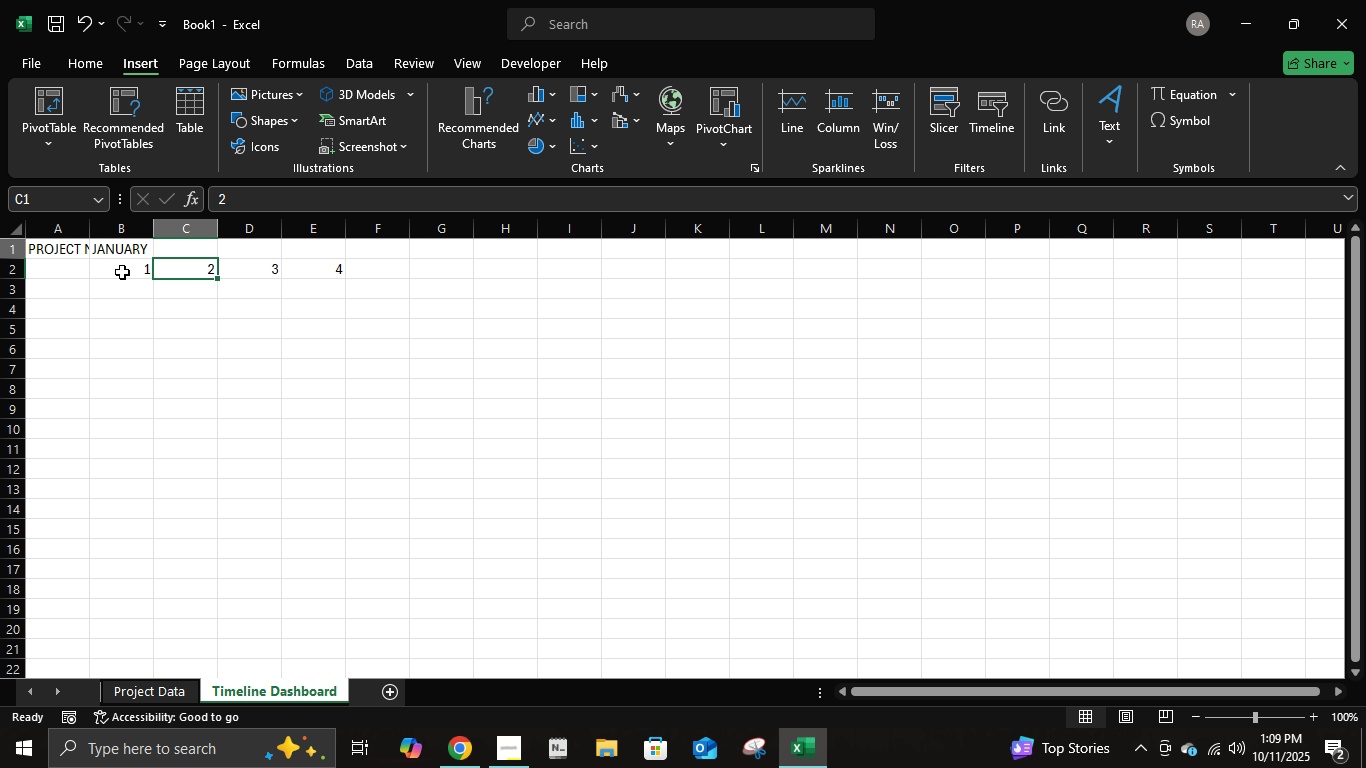 
key(ArrowUp)
 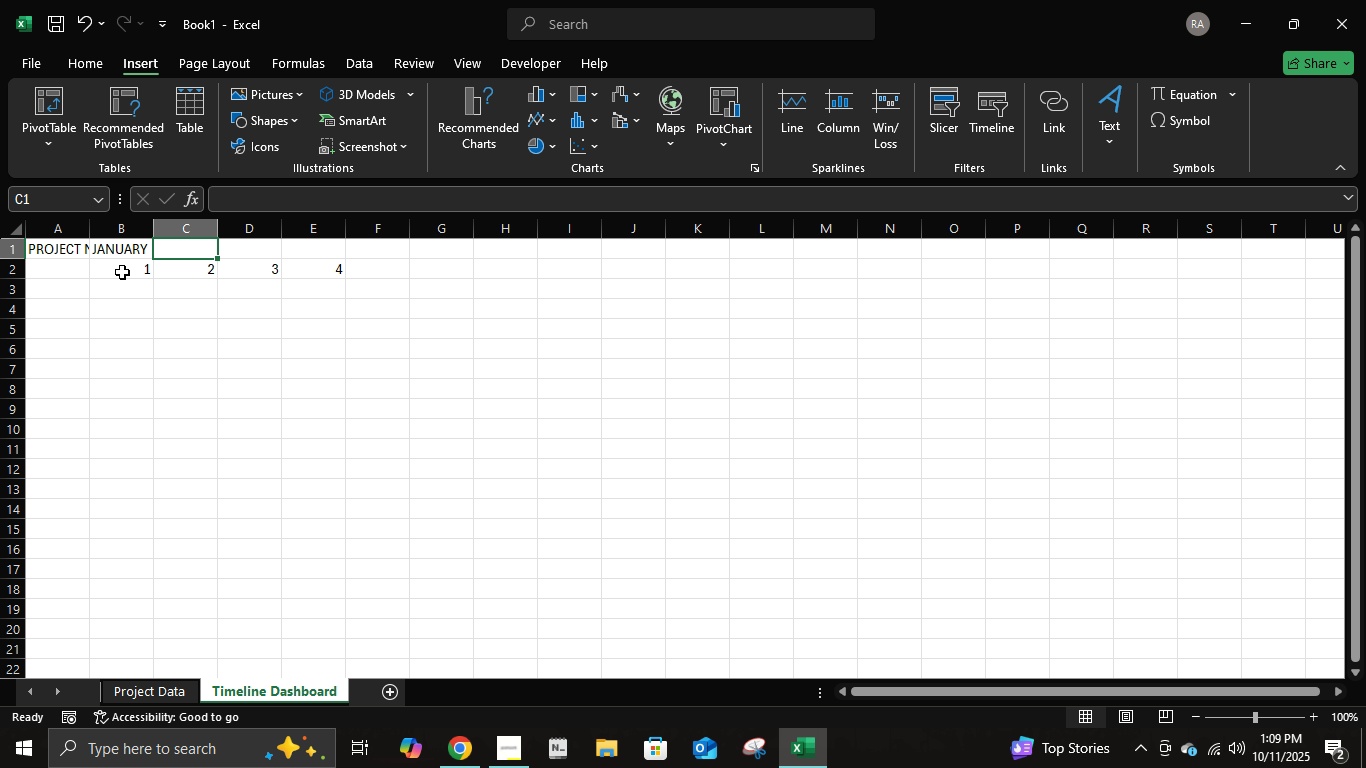 
key(ArrowLeft)
 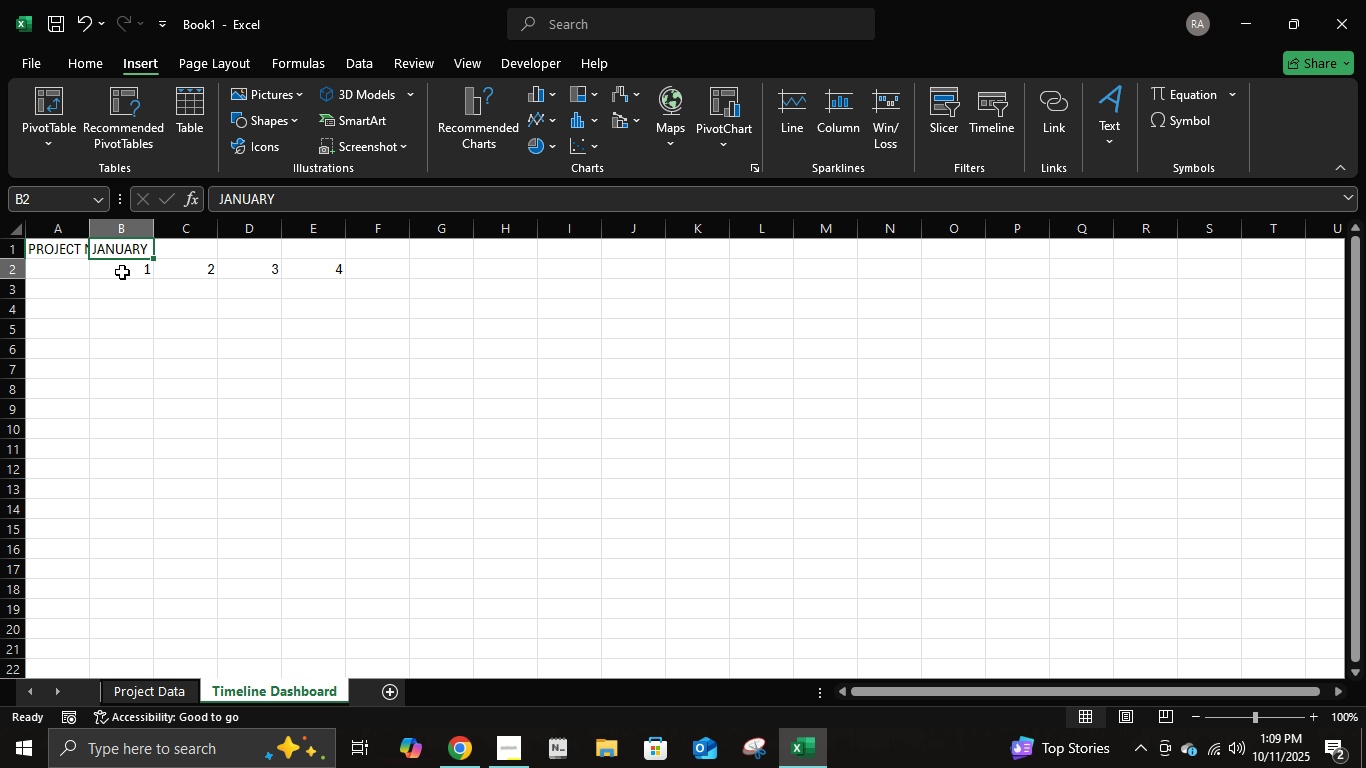 
key(ArrowDown)
 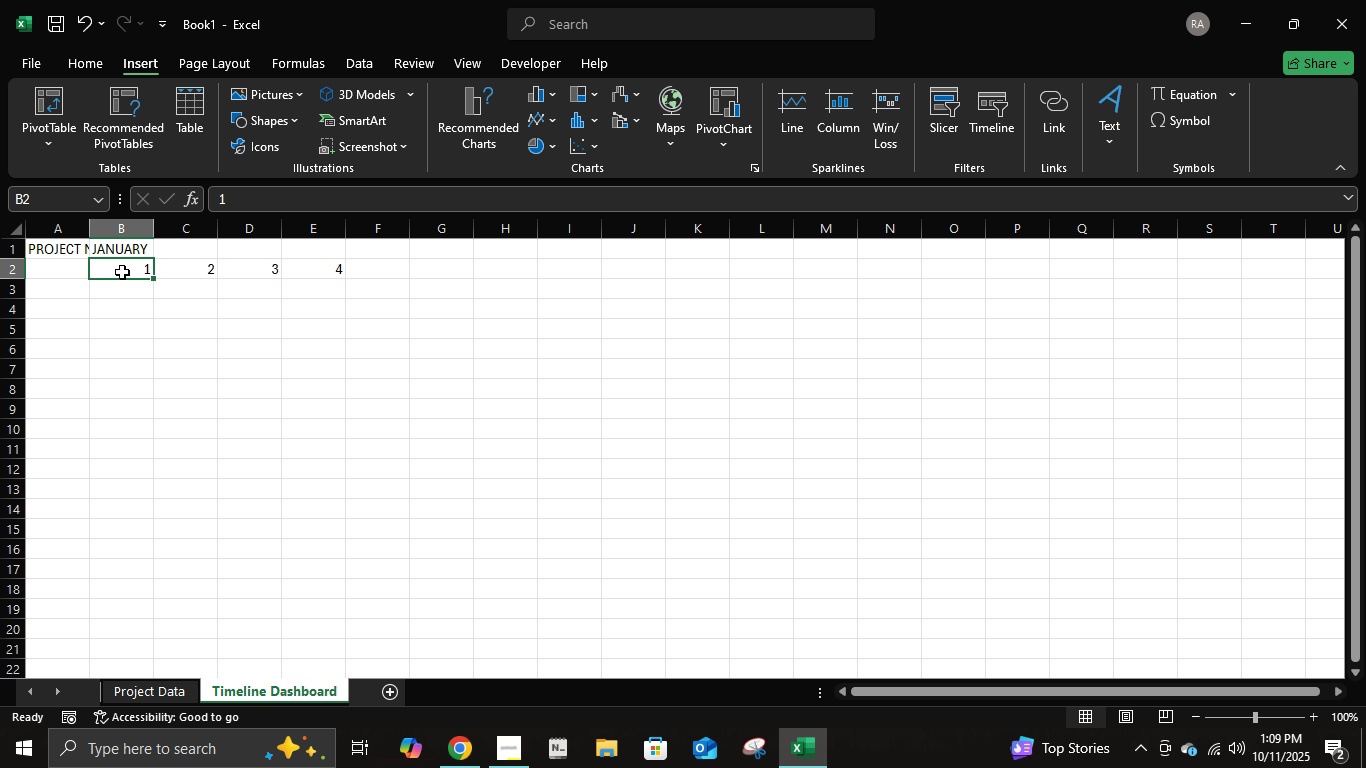 
hold_key(key=ArrowRight, duration=0.62)
 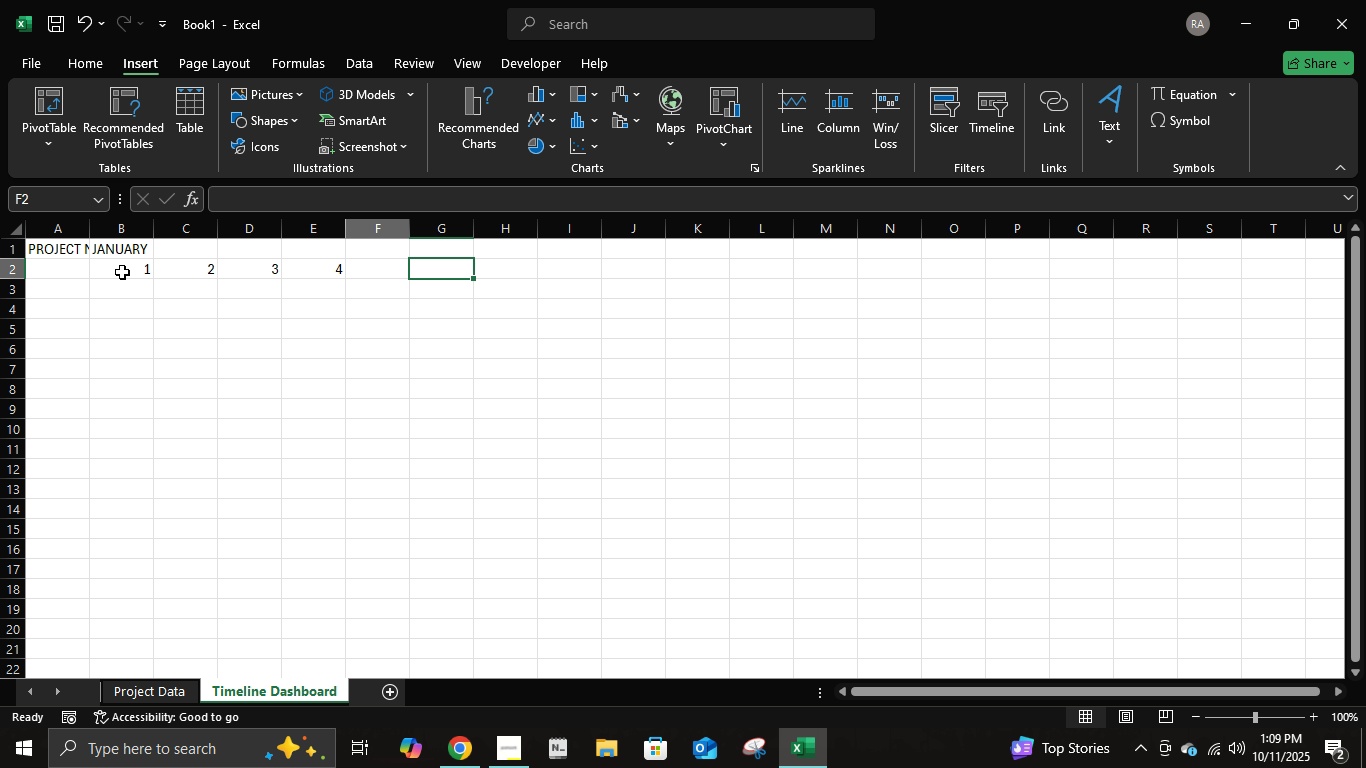 
key(ArrowLeft)
 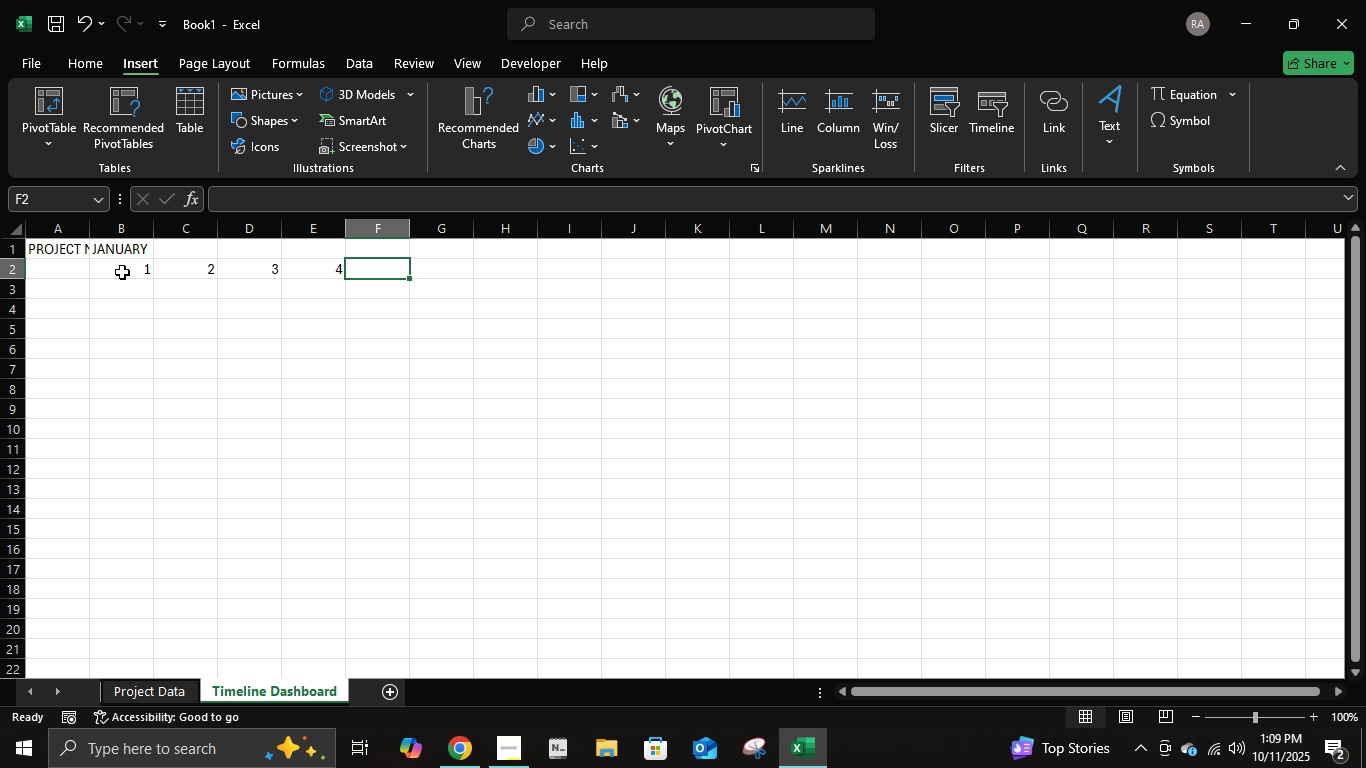 
key(ArrowUp)
 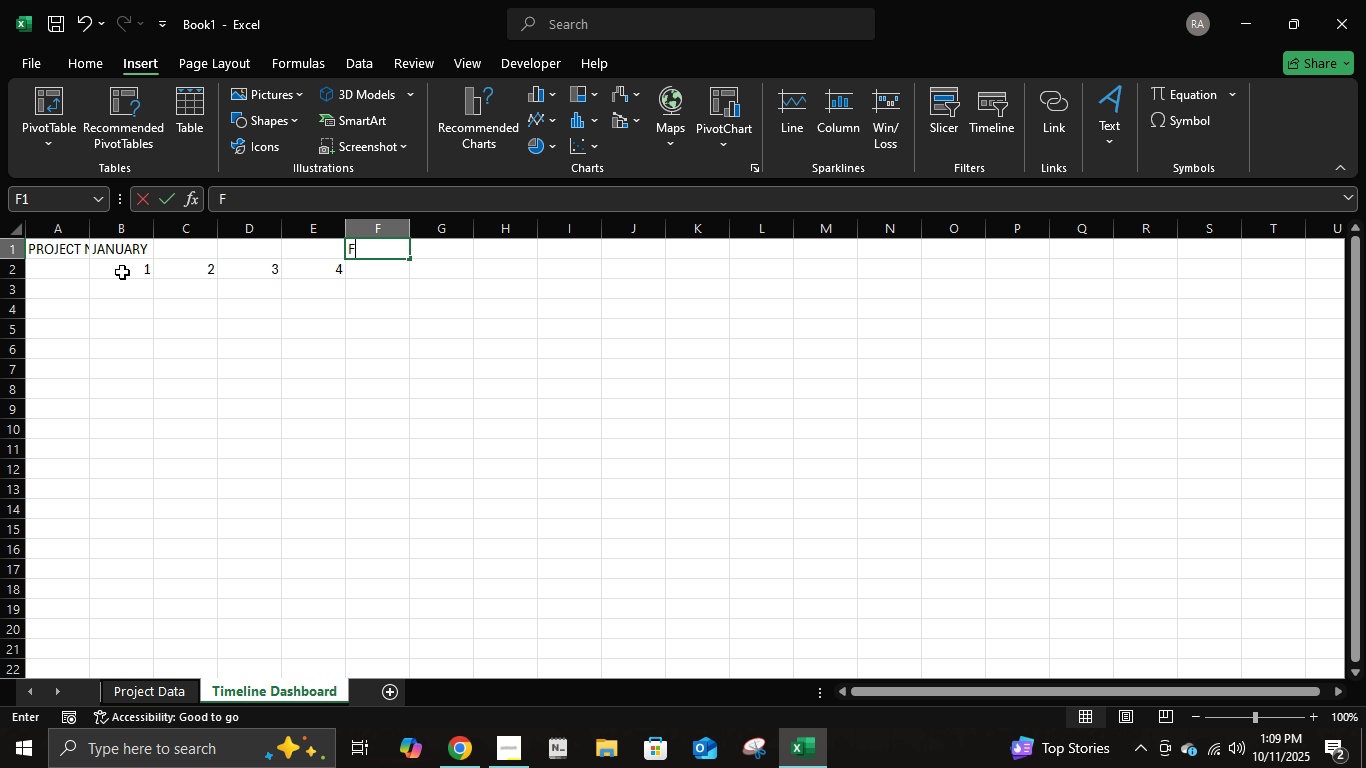 
type(FE)
 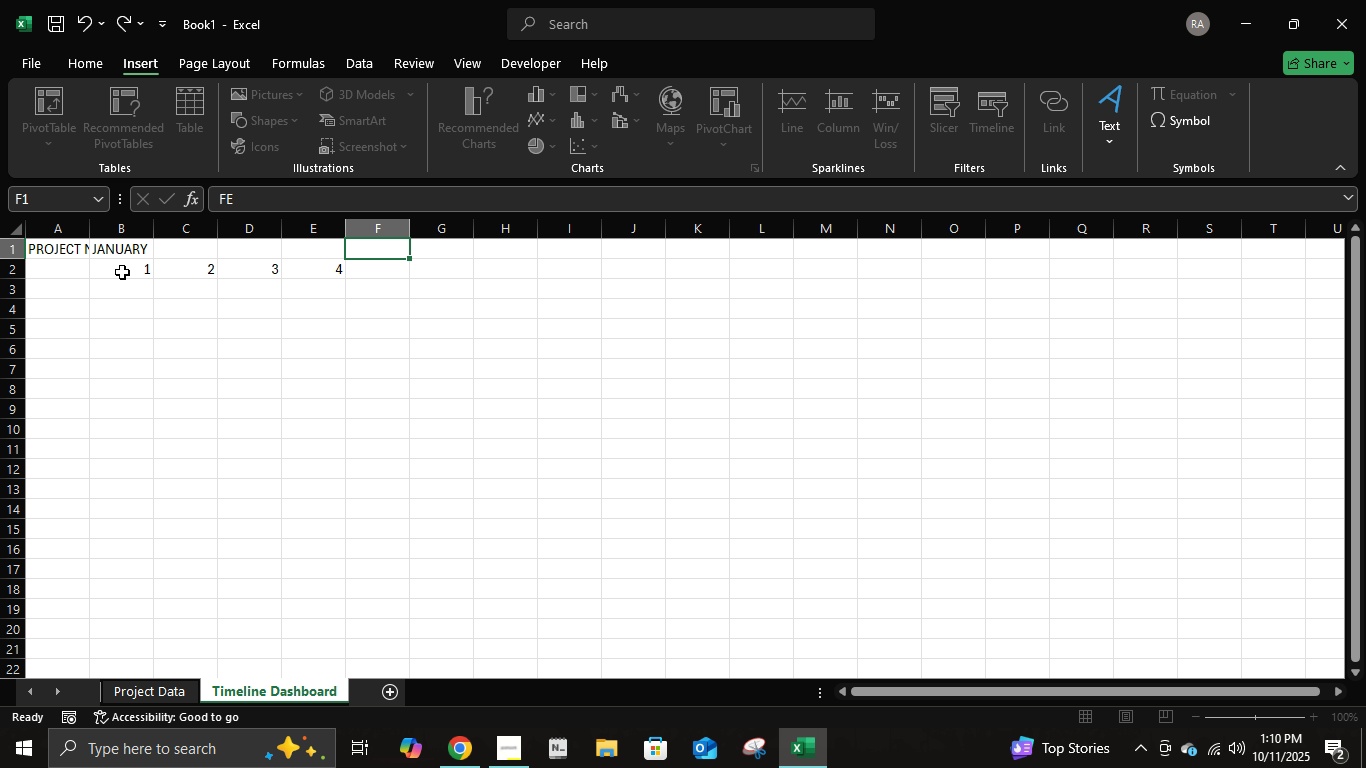 
key(ArrowUp)
 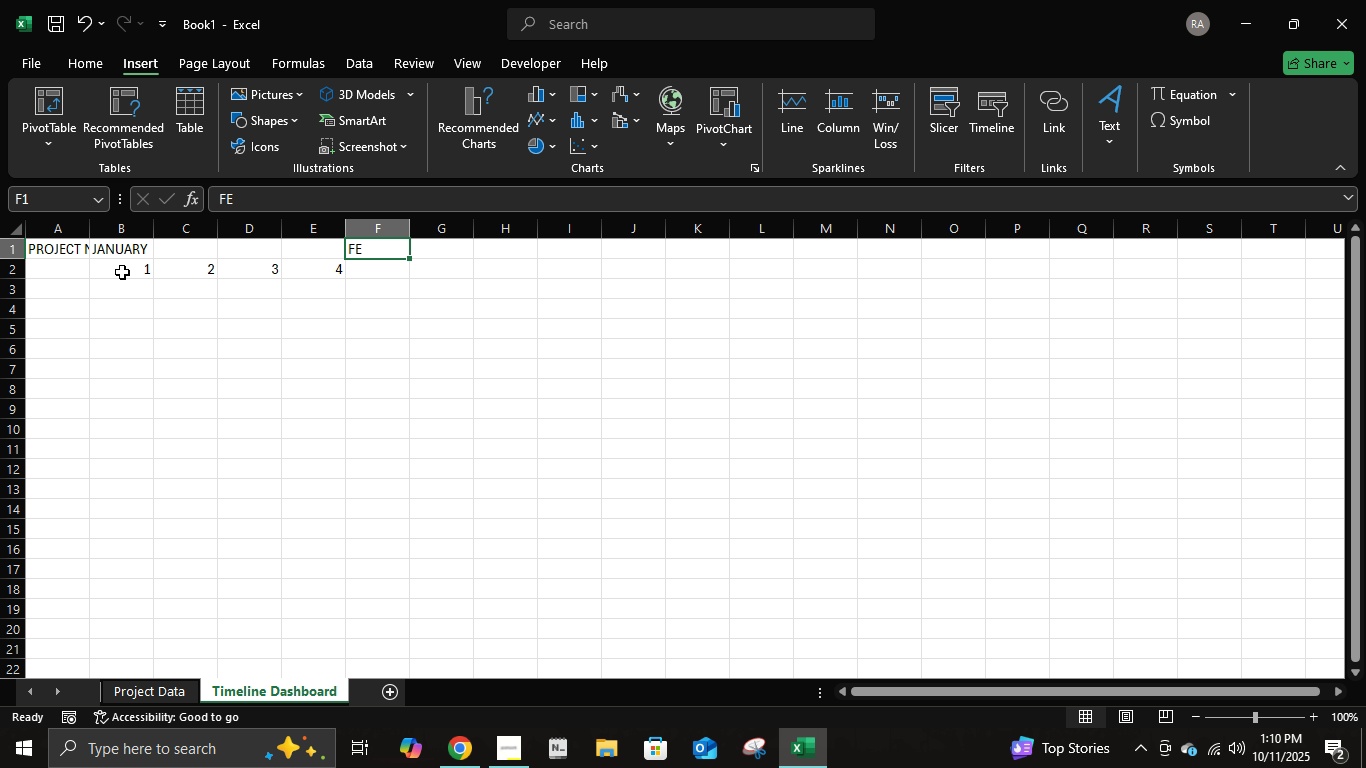 
key(ArrowUp)
 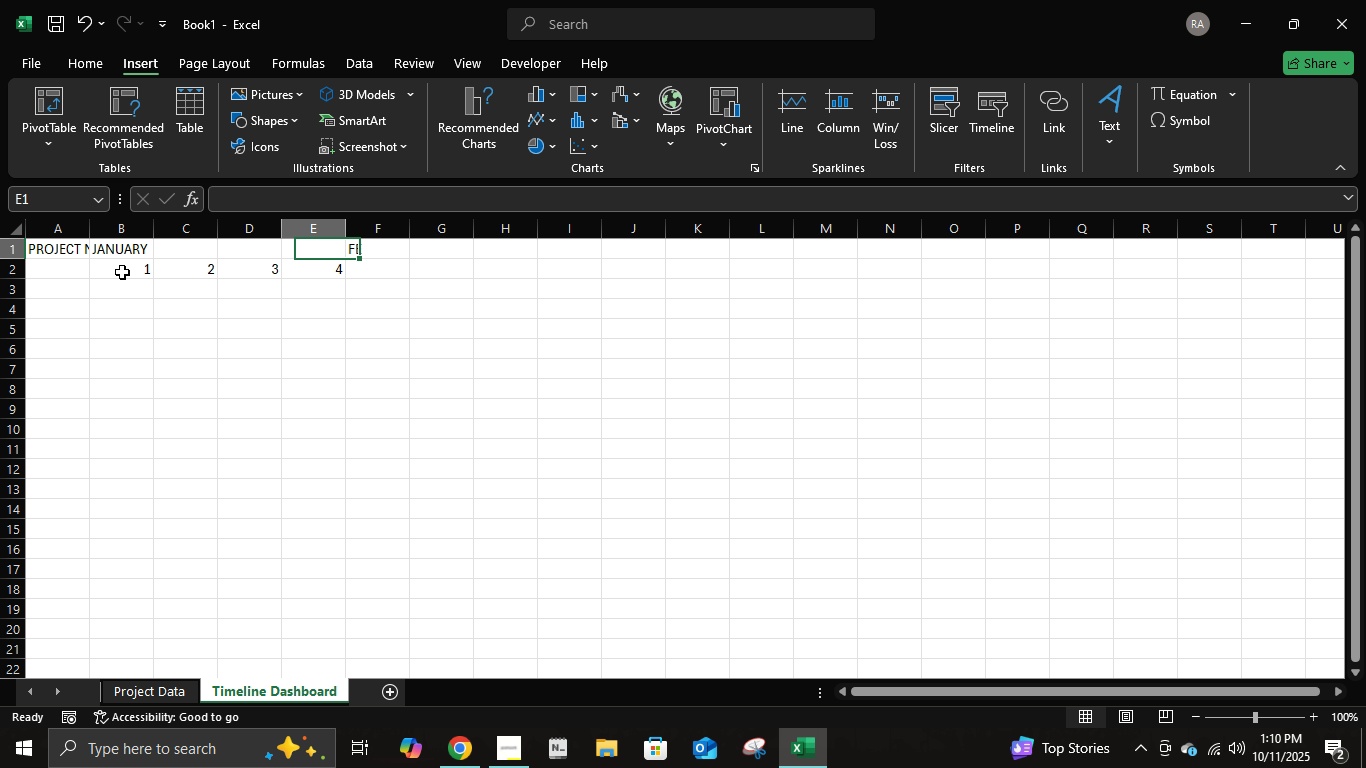 
key(ArrowLeft)
 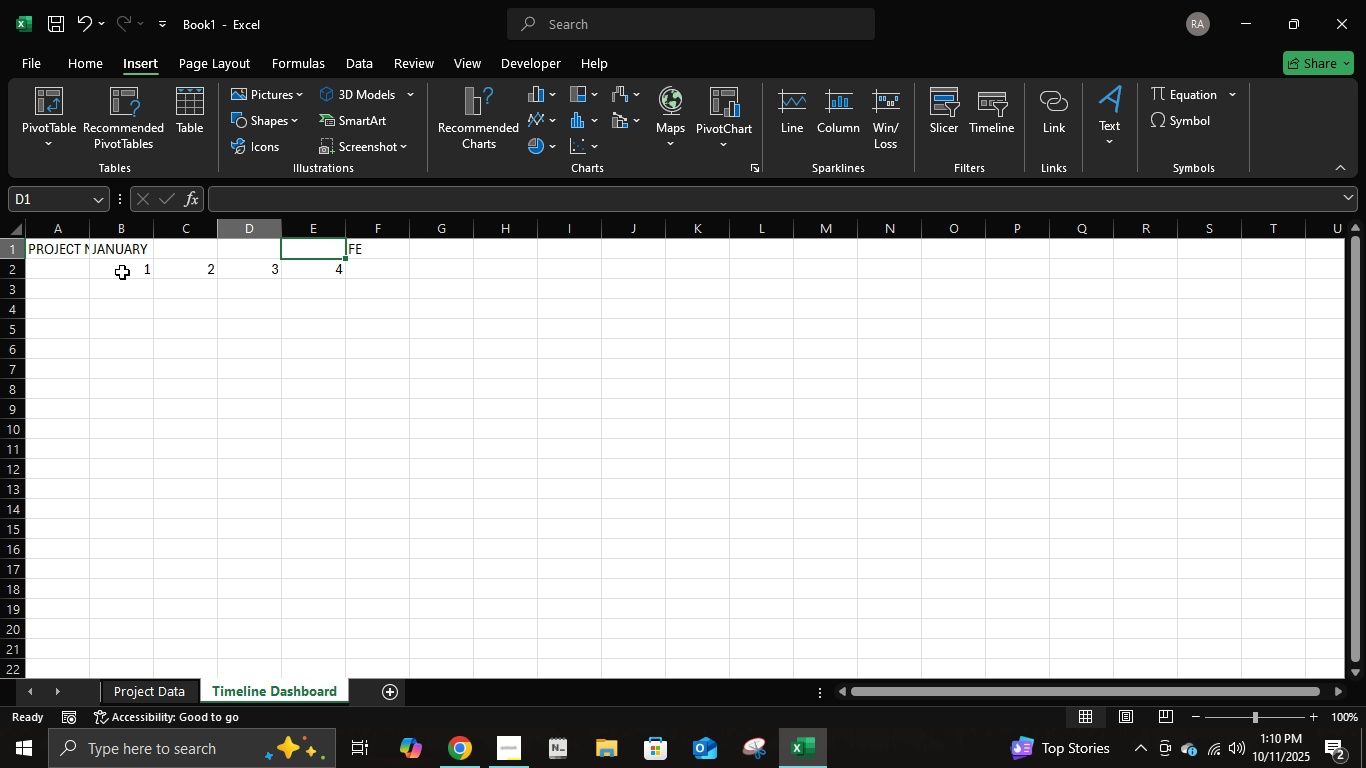 
key(ArrowLeft)
 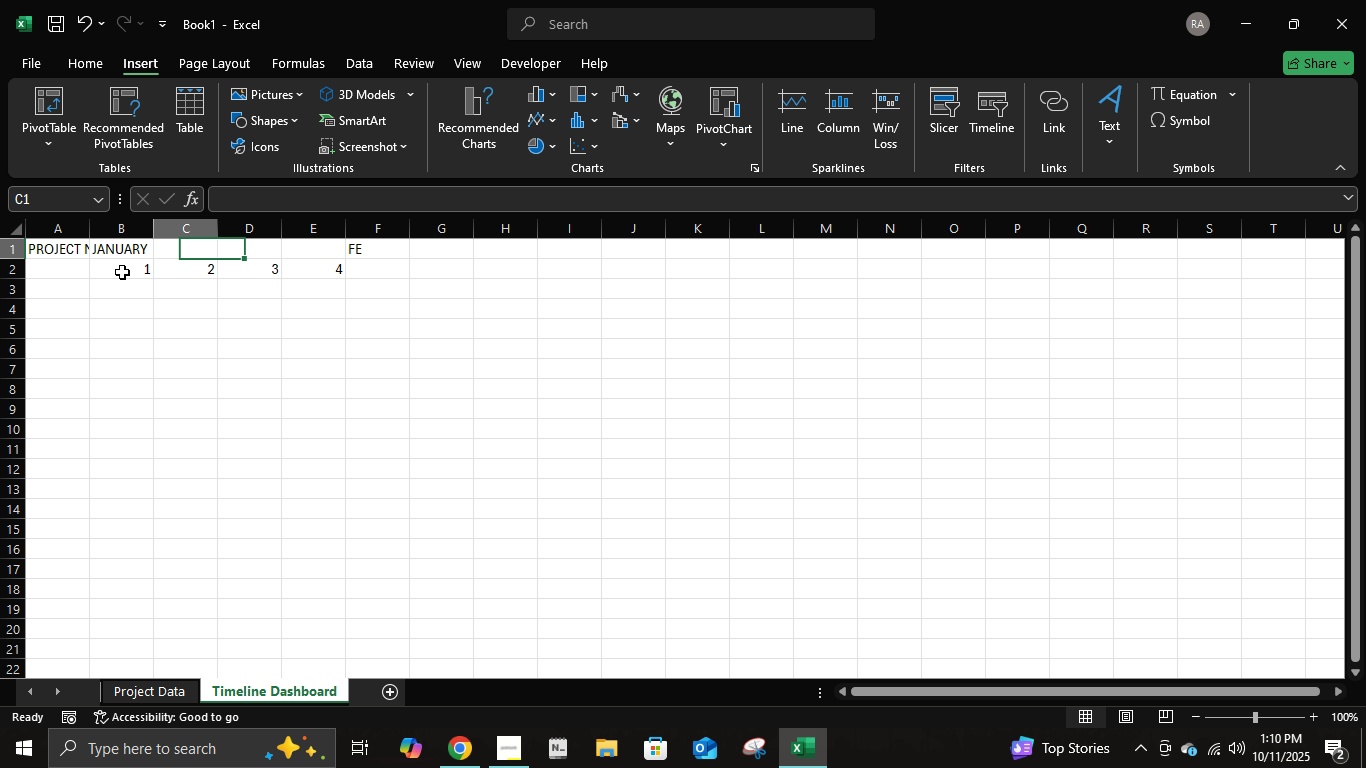 
key(ArrowLeft)
 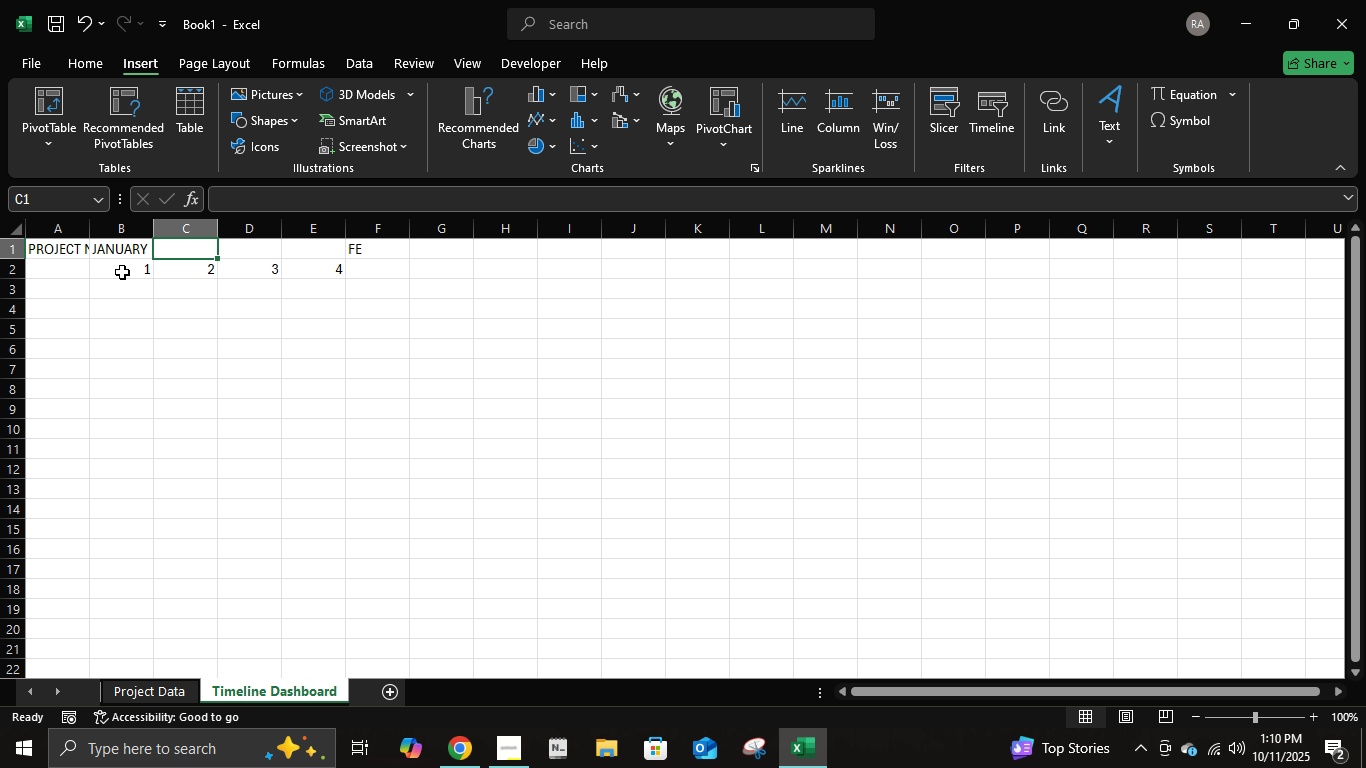 
key(ArrowLeft)
 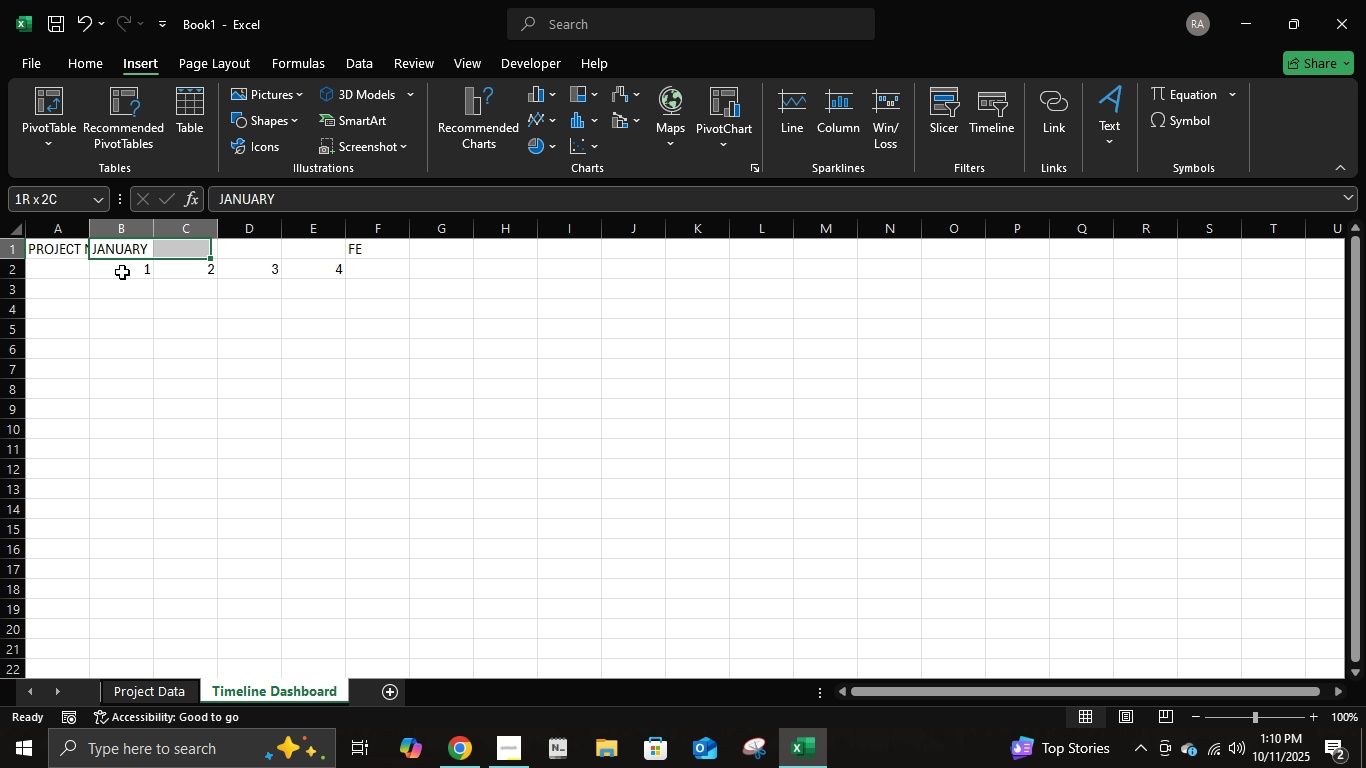 
key(Shift+ArrowRight)
 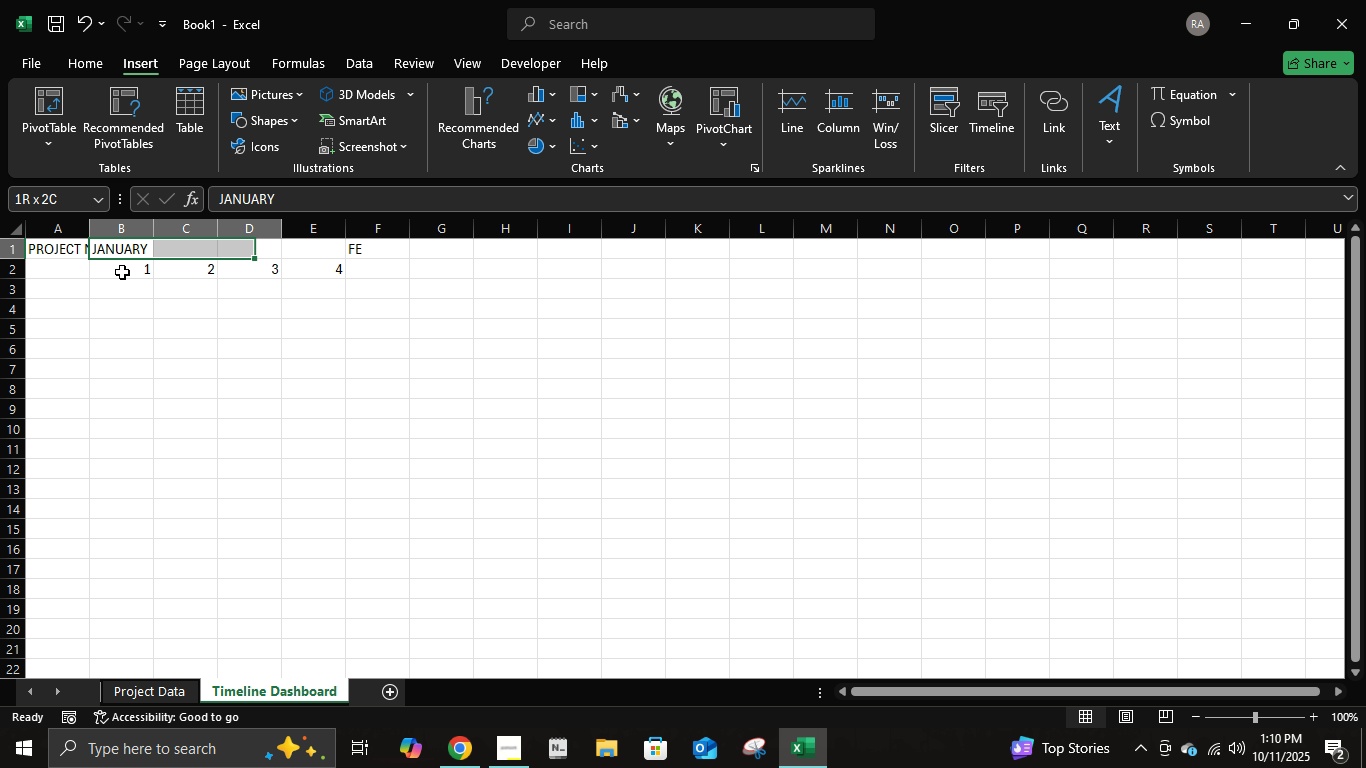 
key(Shift+ArrowRight)
 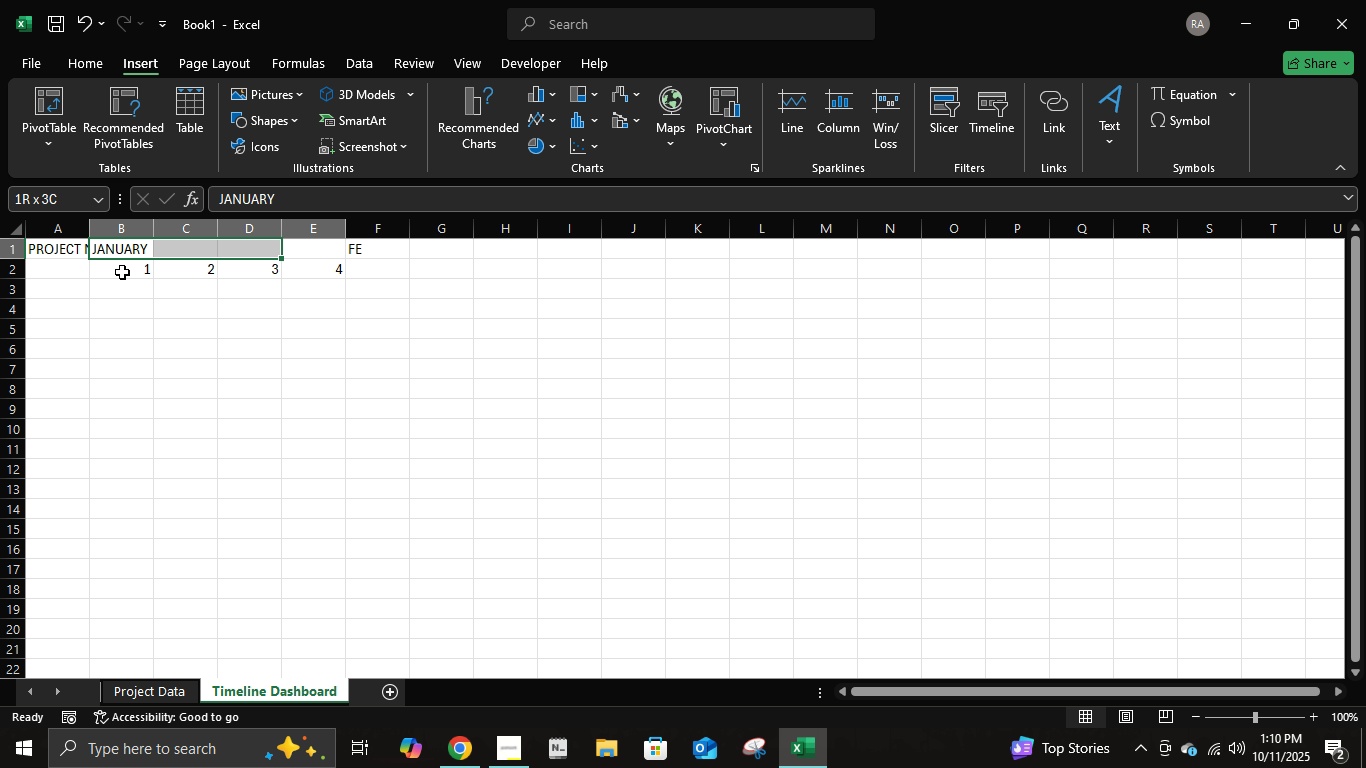 
key(Shift+ArrowRight)
 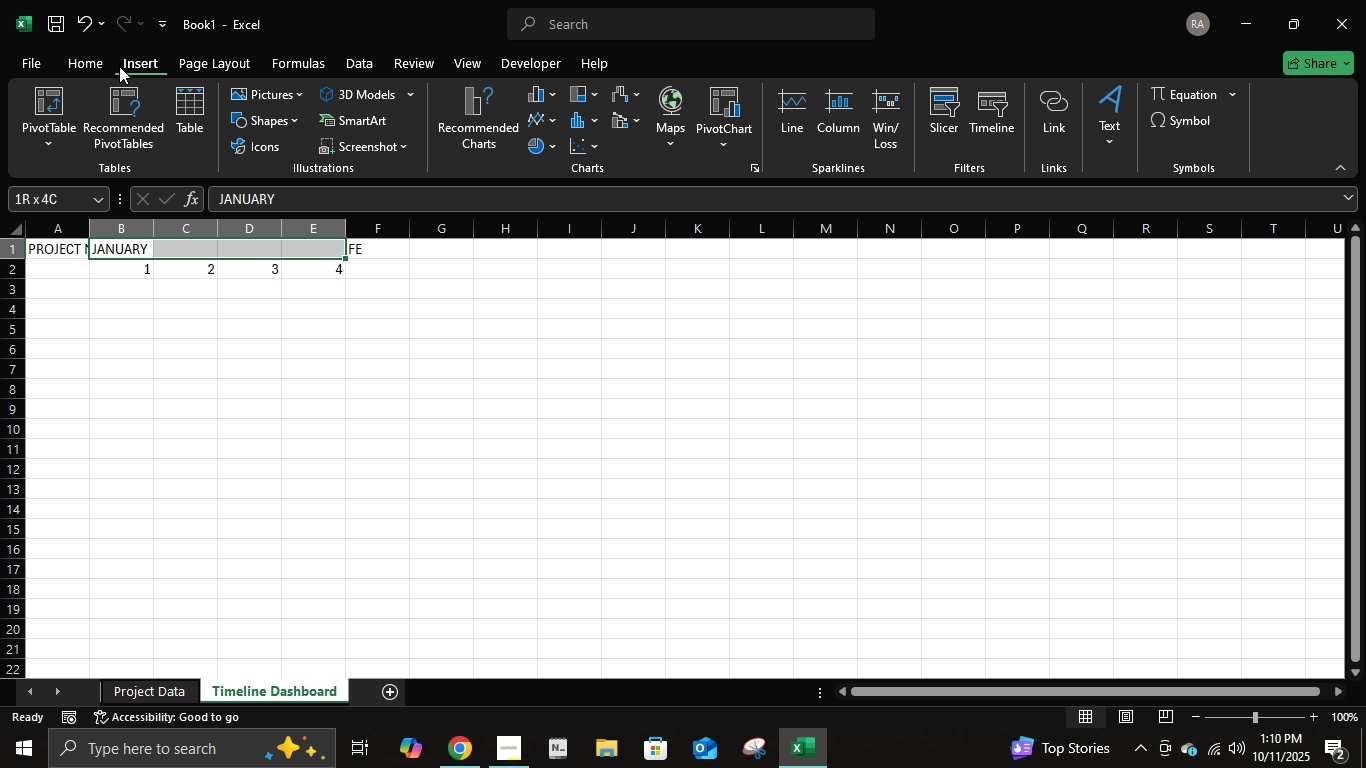 
left_click([92, 57])
 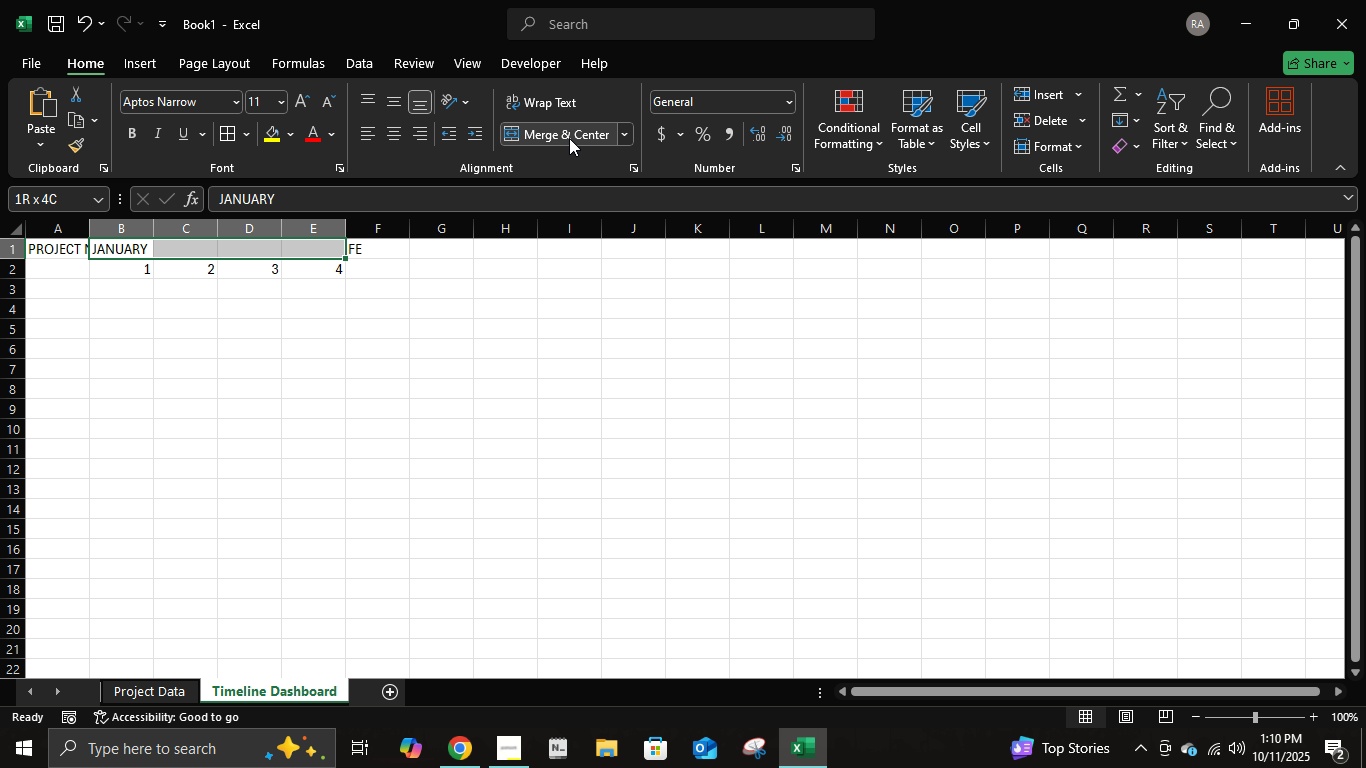 
double_click([568, 137])
 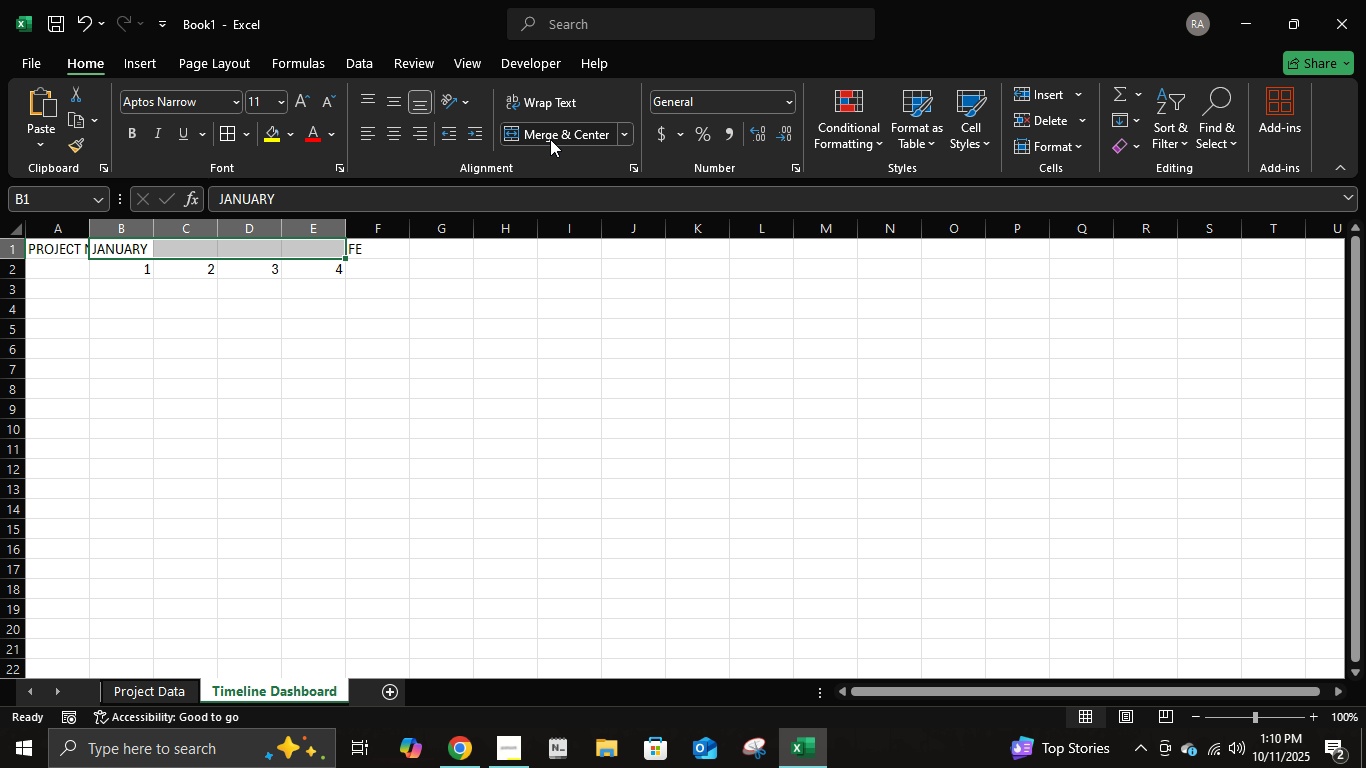 
left_click([550, 139])
 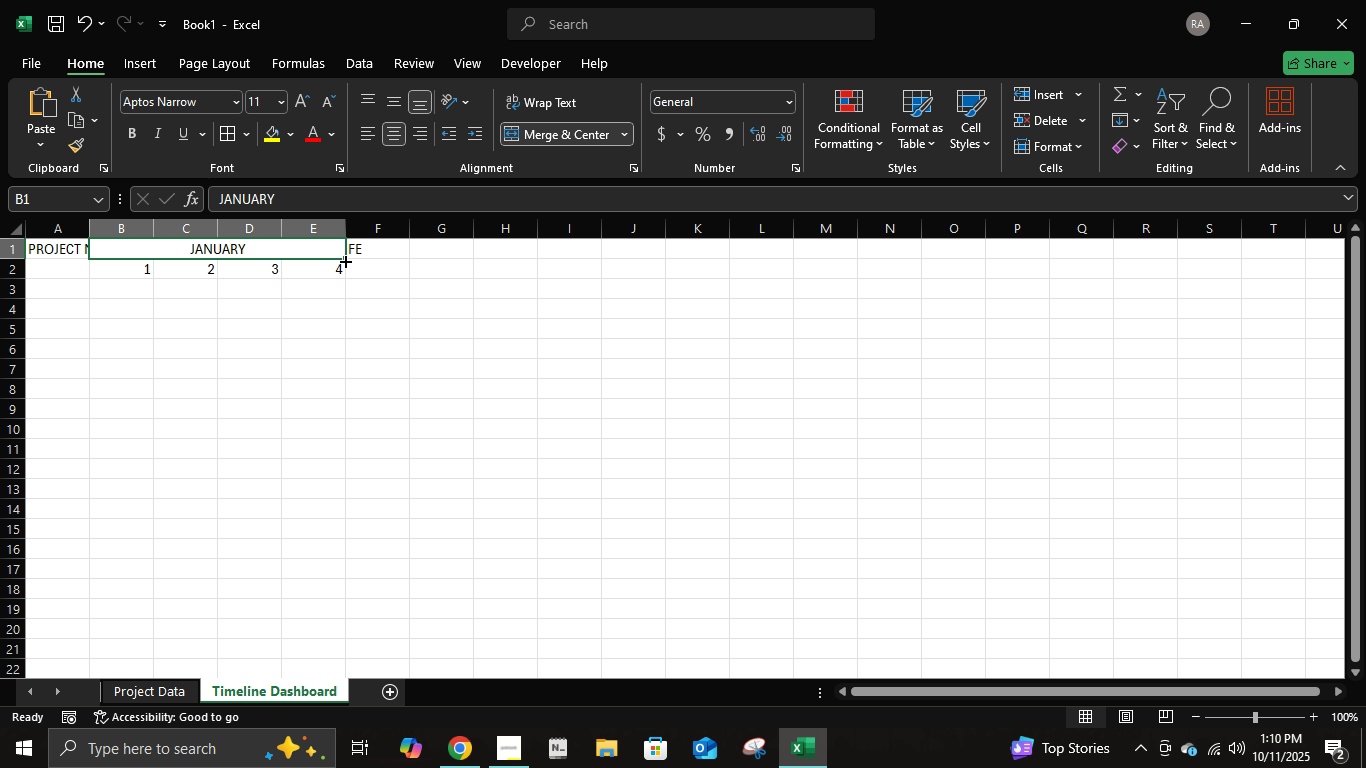 
left_click([344, 260])
 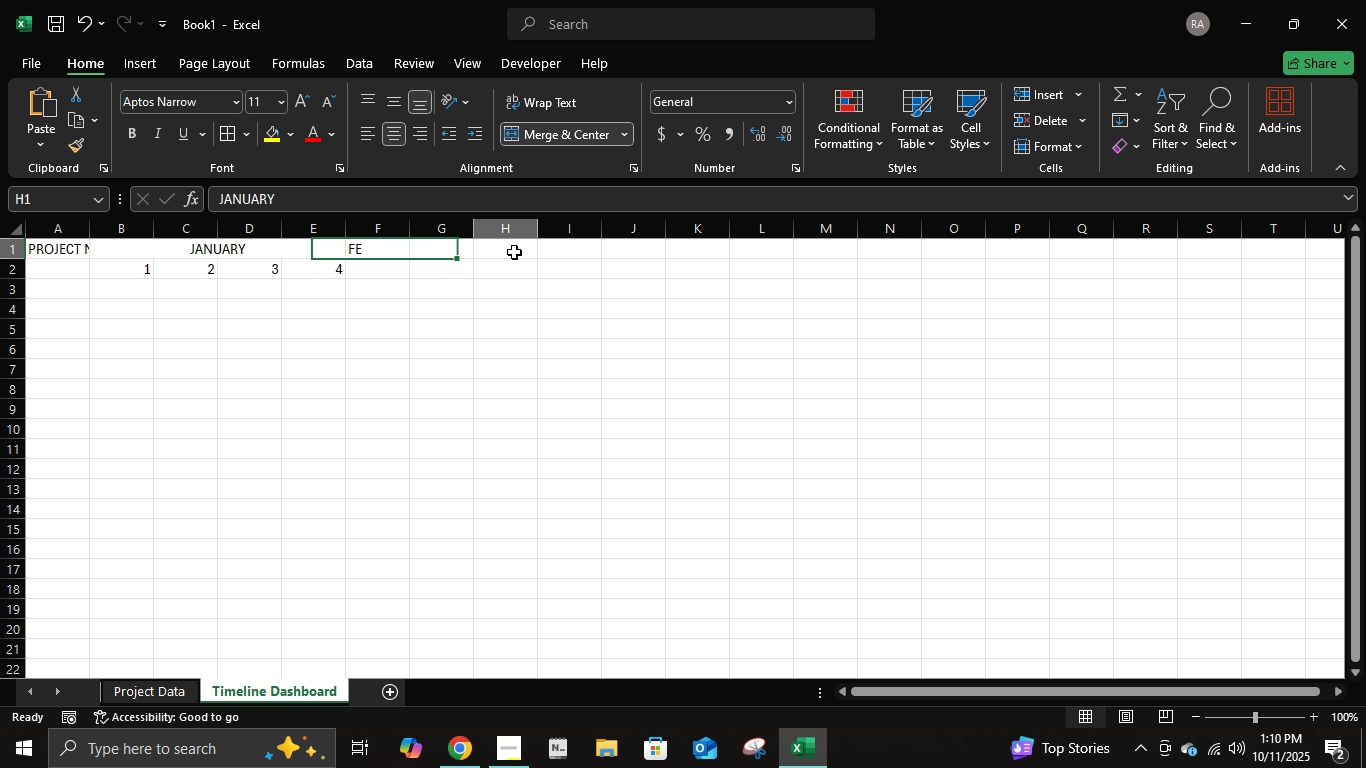 
left_click_drag(start_coordinate=[479, 251], to_coordinate=[553, 252])
 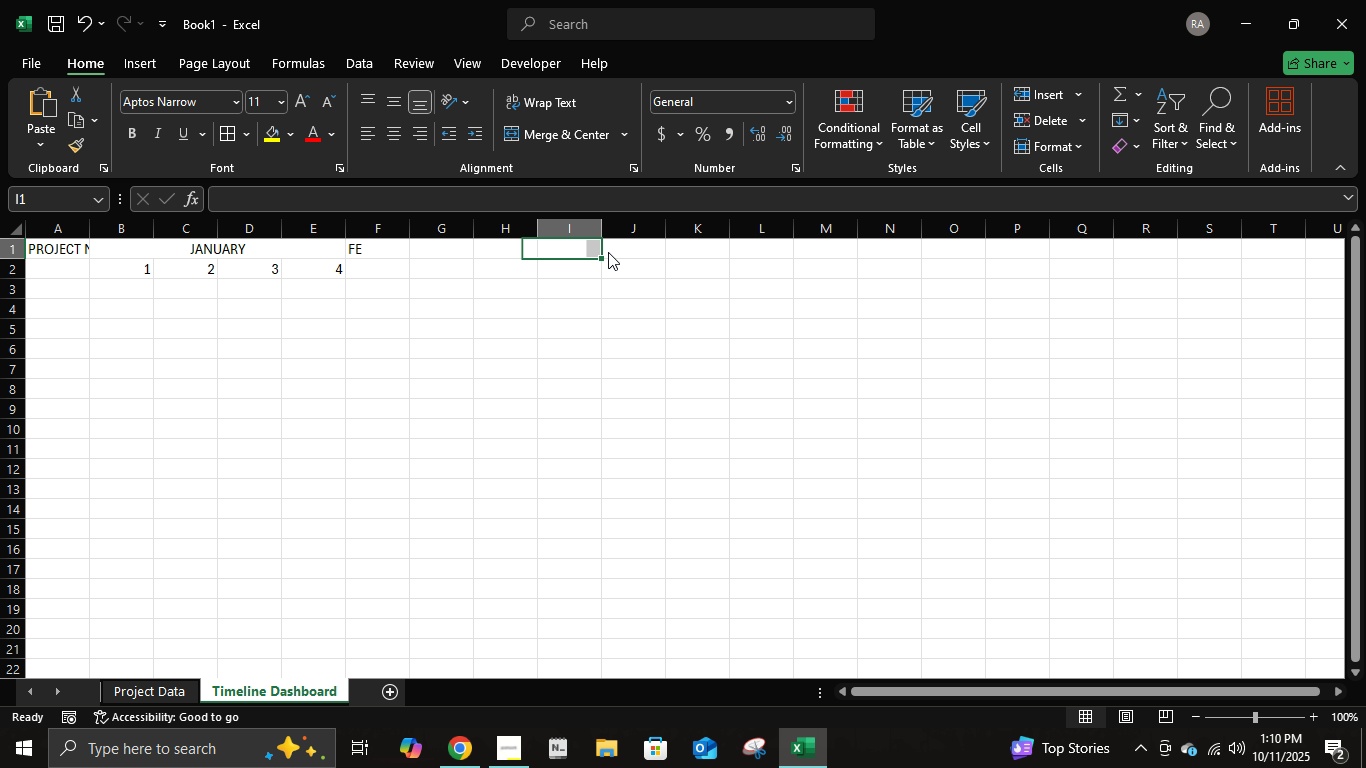 
left_click_drag(start_coordinate=[560, 252], to_coordinate=[587, 252])
 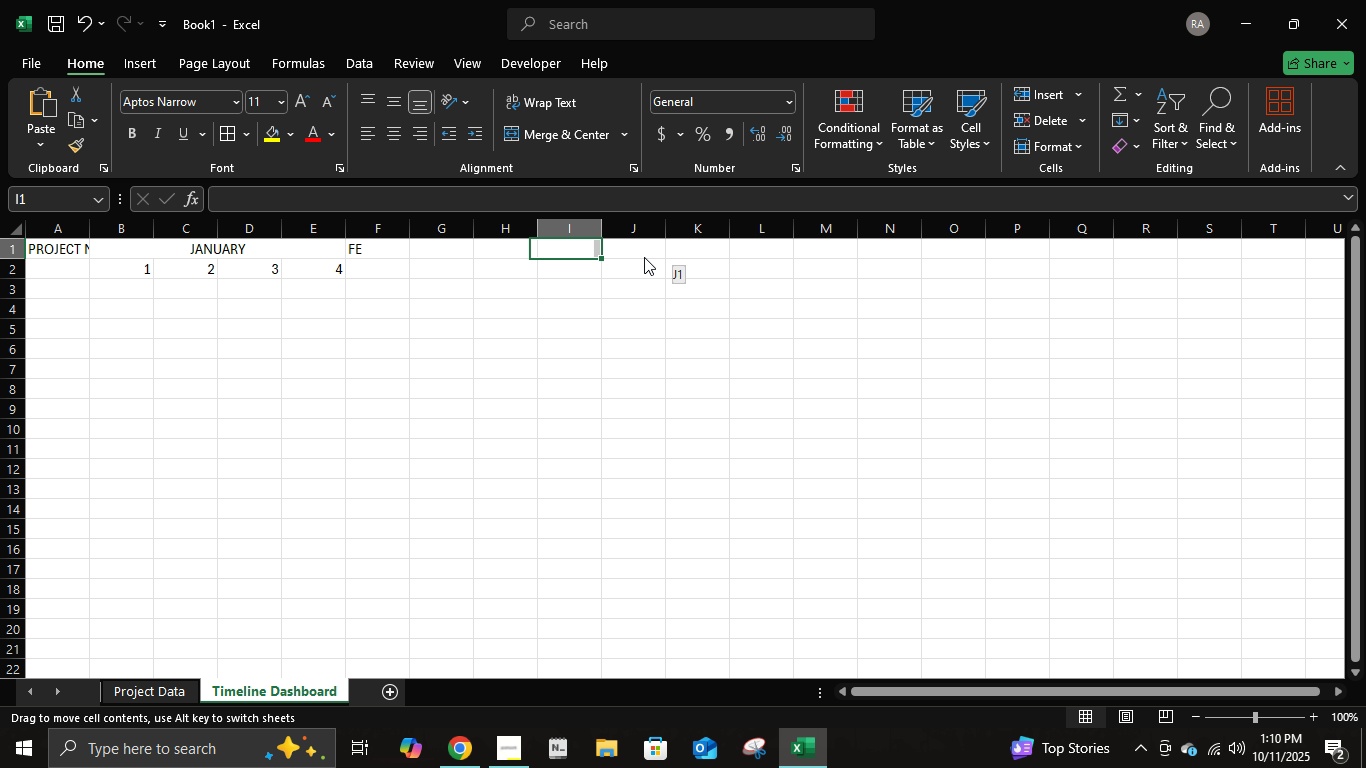 
left_click_drag(start_coordinate=[601, 252], to_coordinate=[780, 260])
 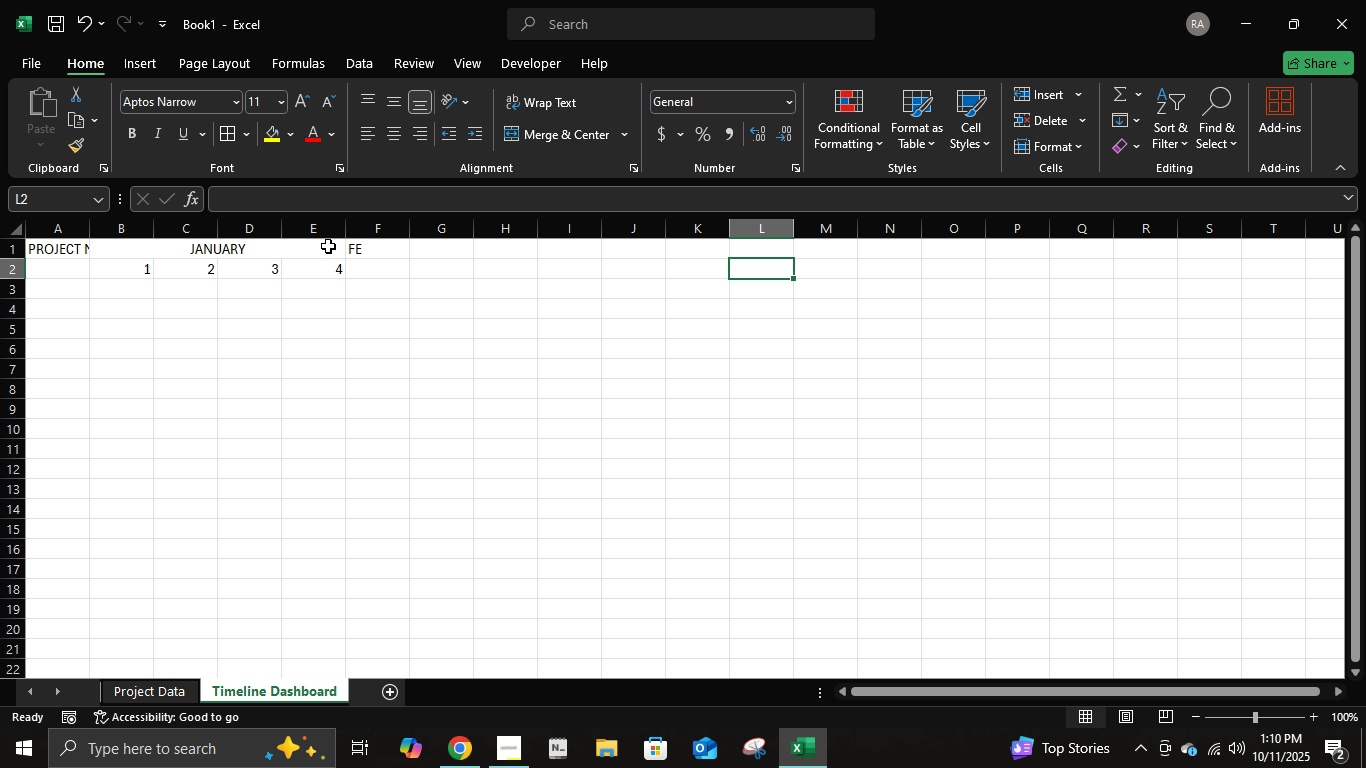 
left_click([328, 246])
 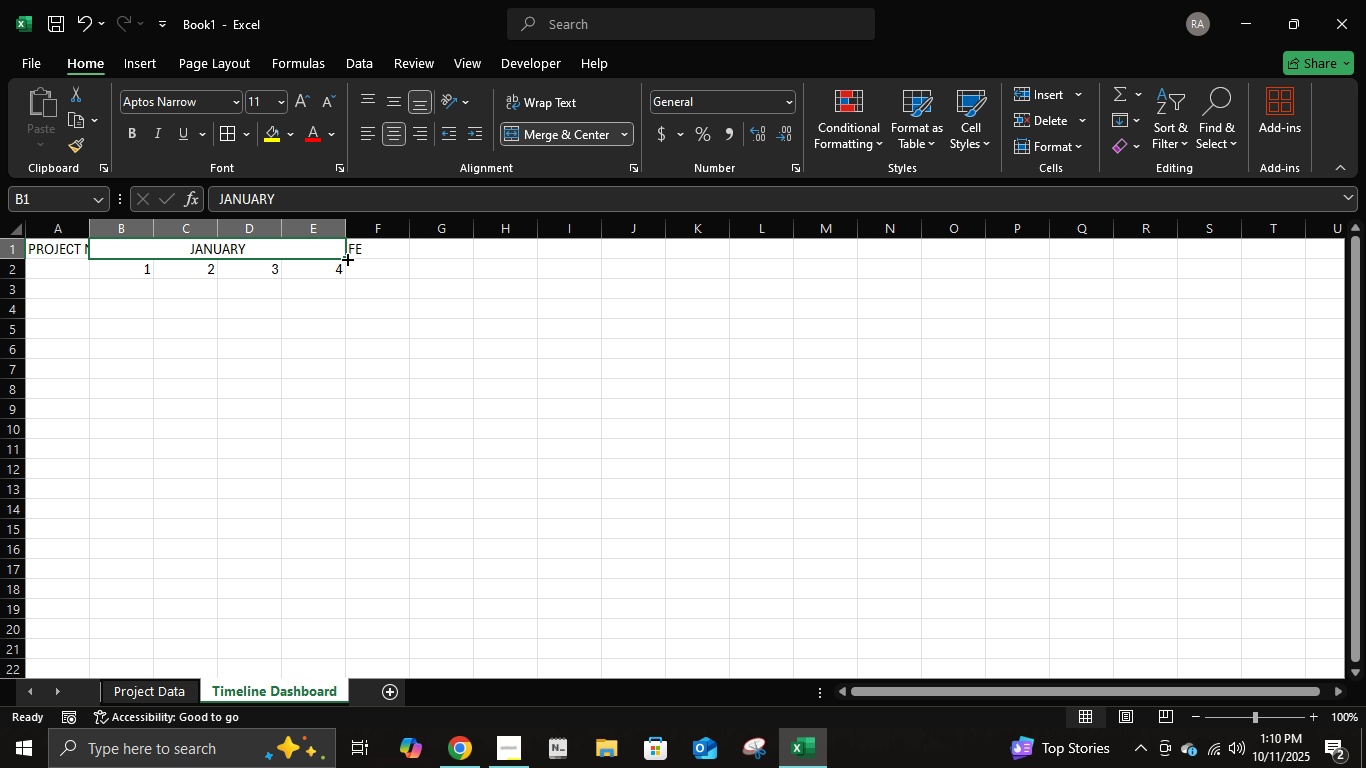 
double_click([346, 258])
 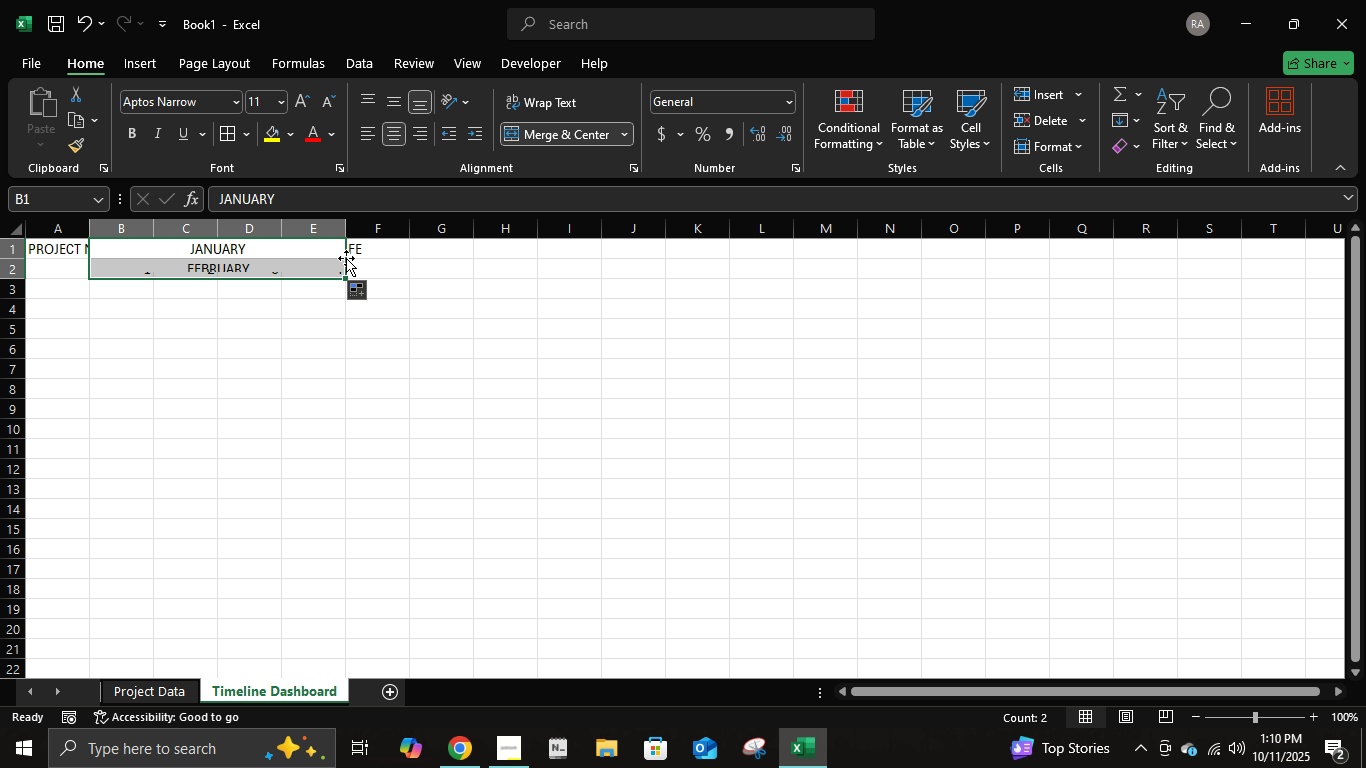 
triple_click([346, 258])
 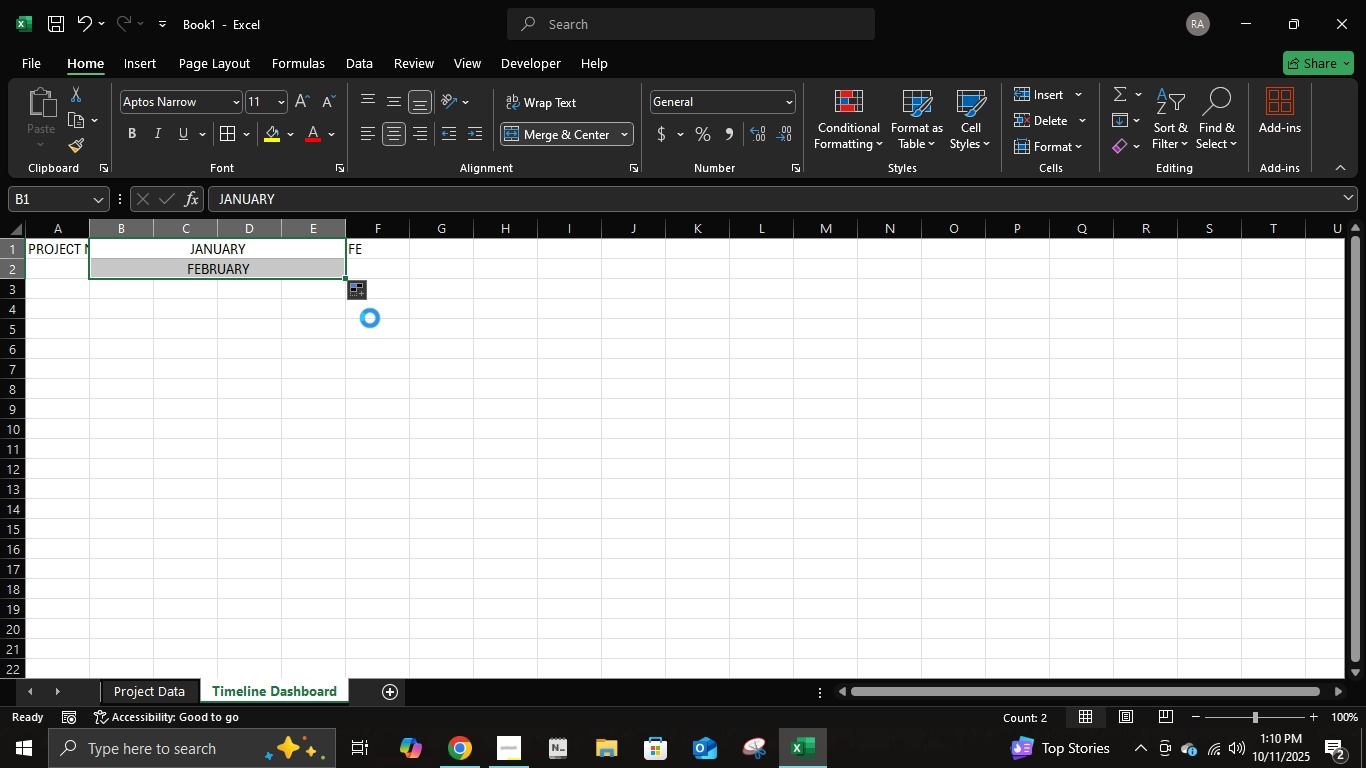 
key(Control+ControlLeft)
 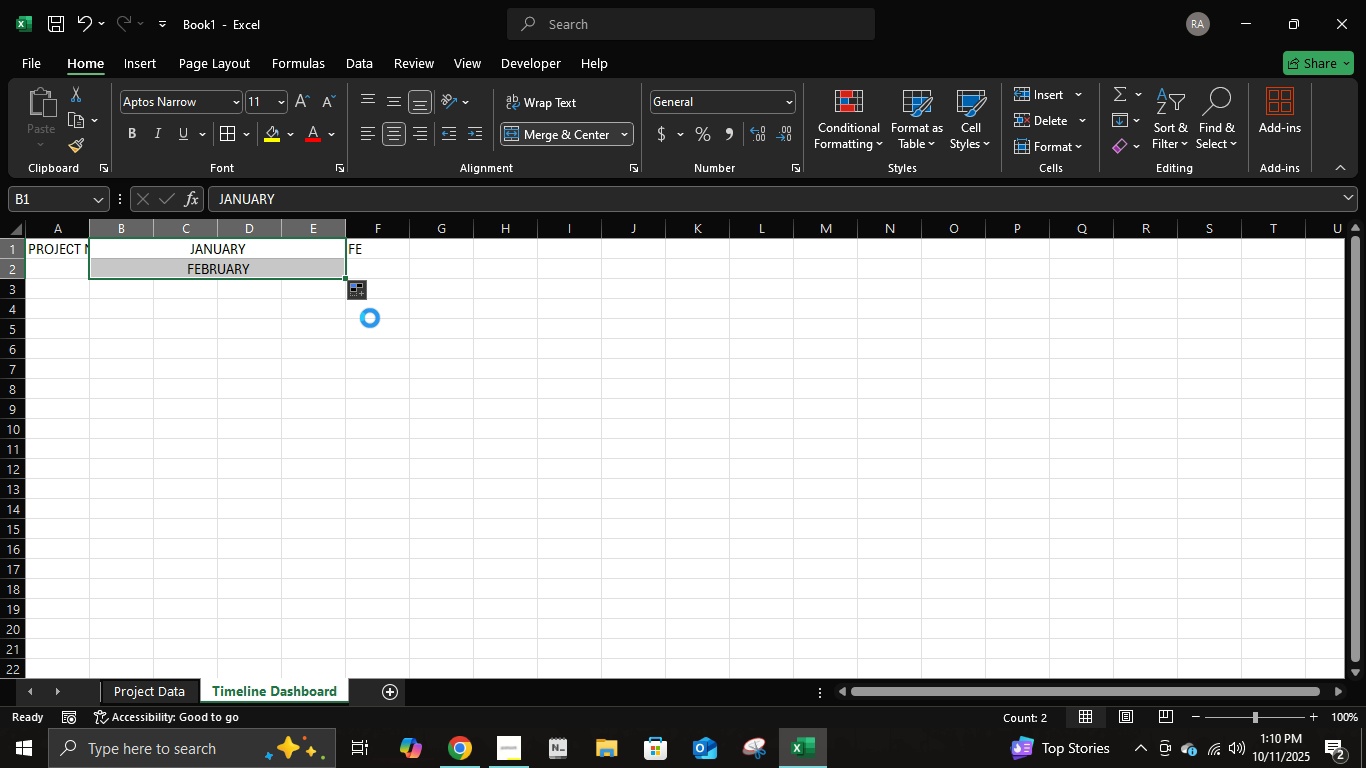 
key(Control+Z)
 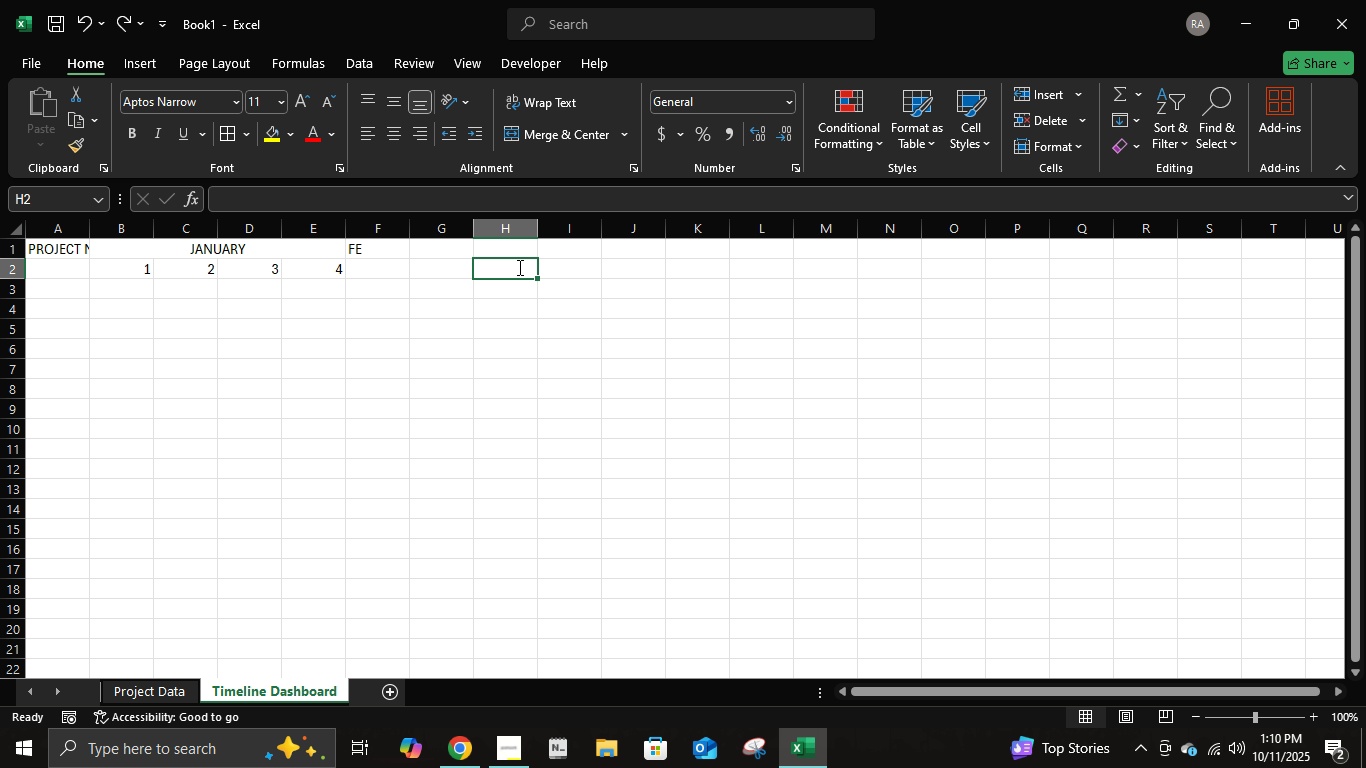 
left_click([327, 251])
 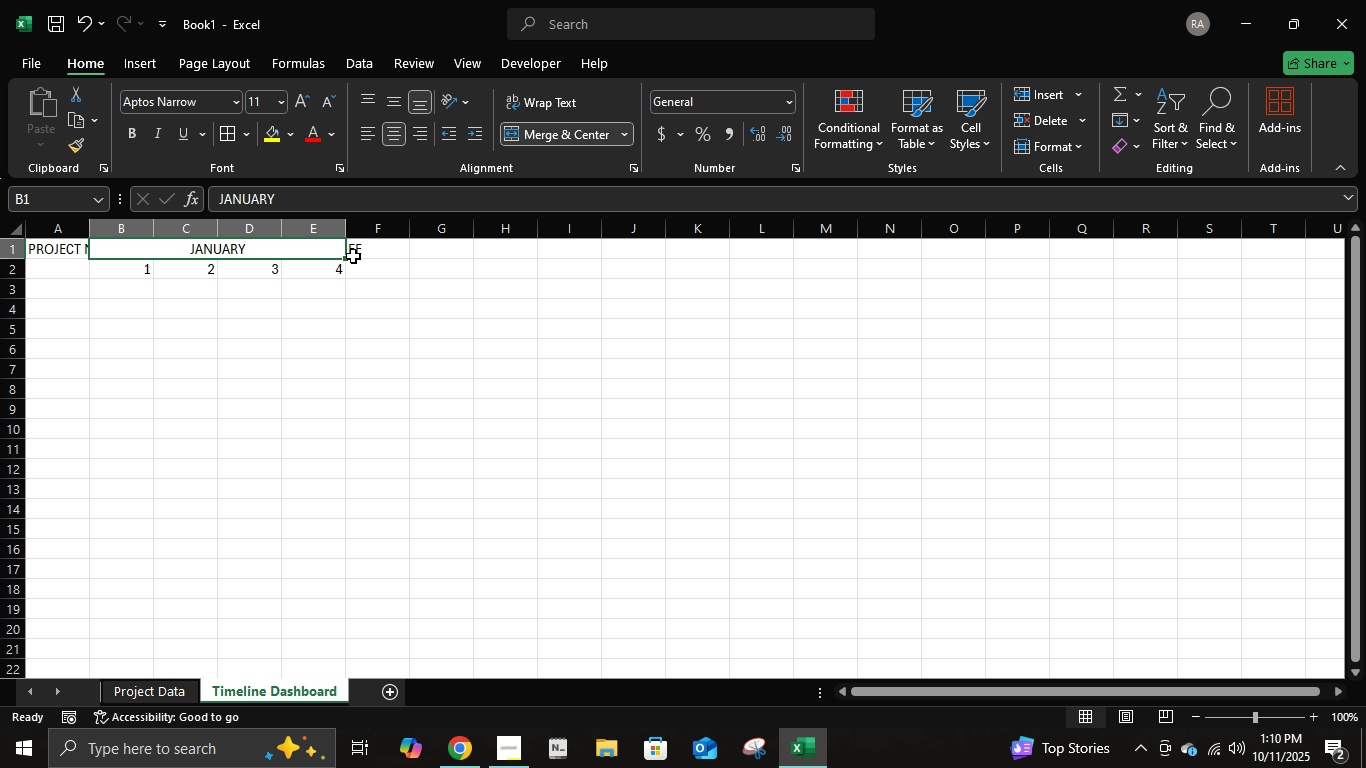 
left_click_drag(start_coordinate=[363, 256], to_coordinate=[469, 252])
 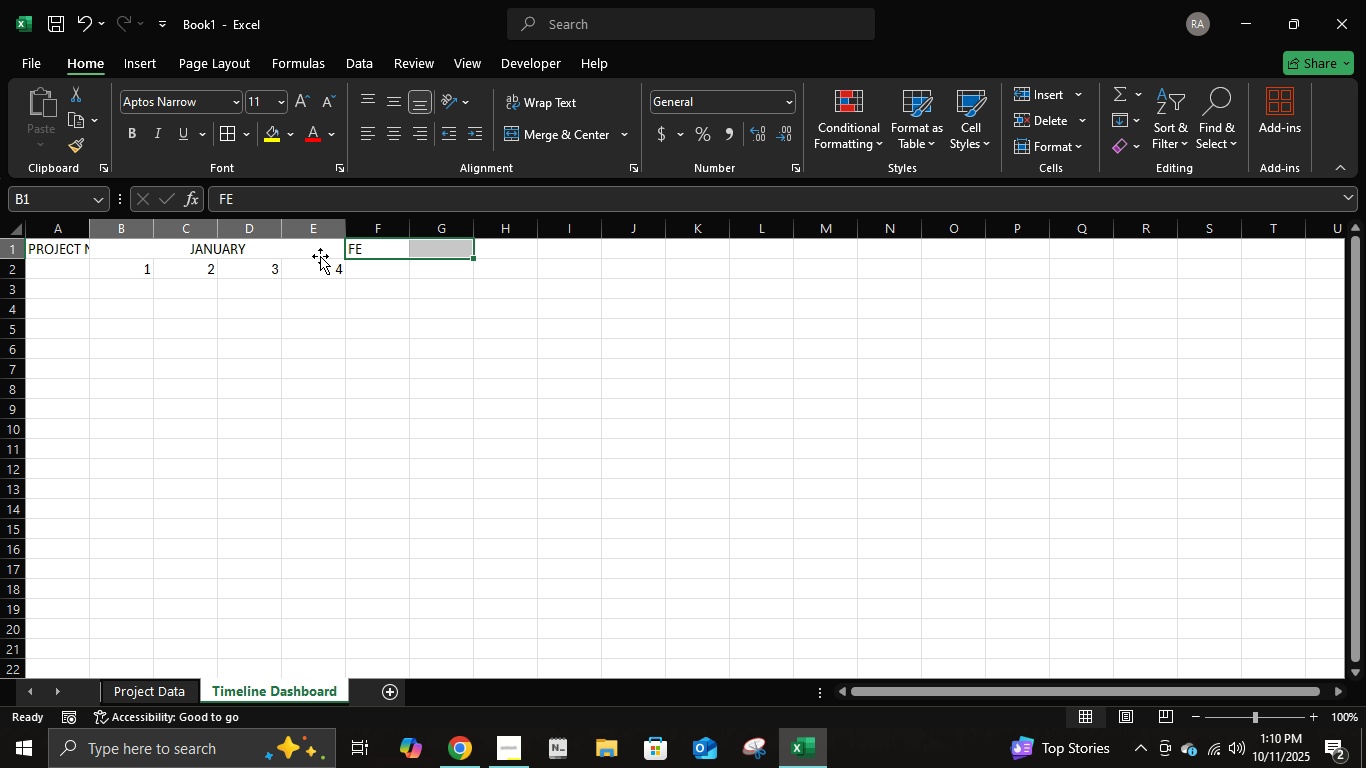 
left_click([320, 256])
 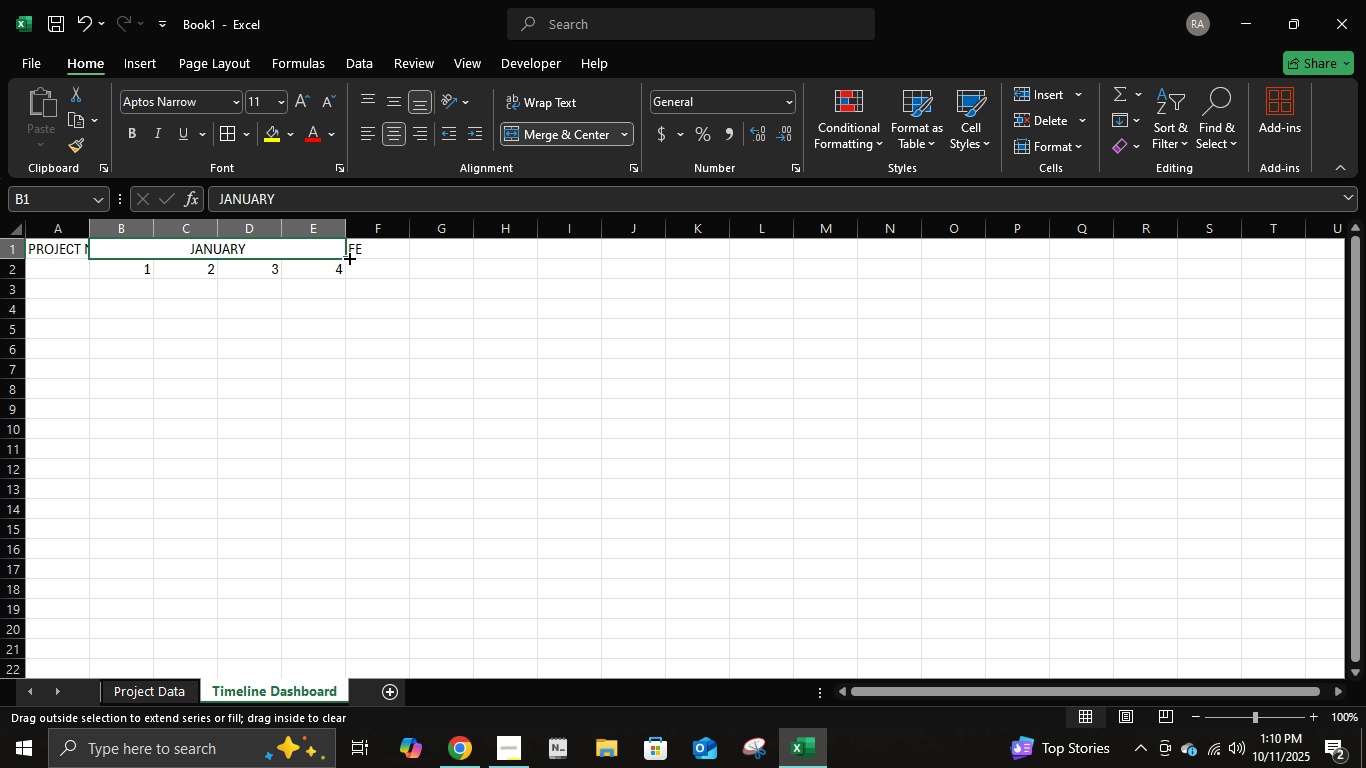 
double_click([386, 256])
 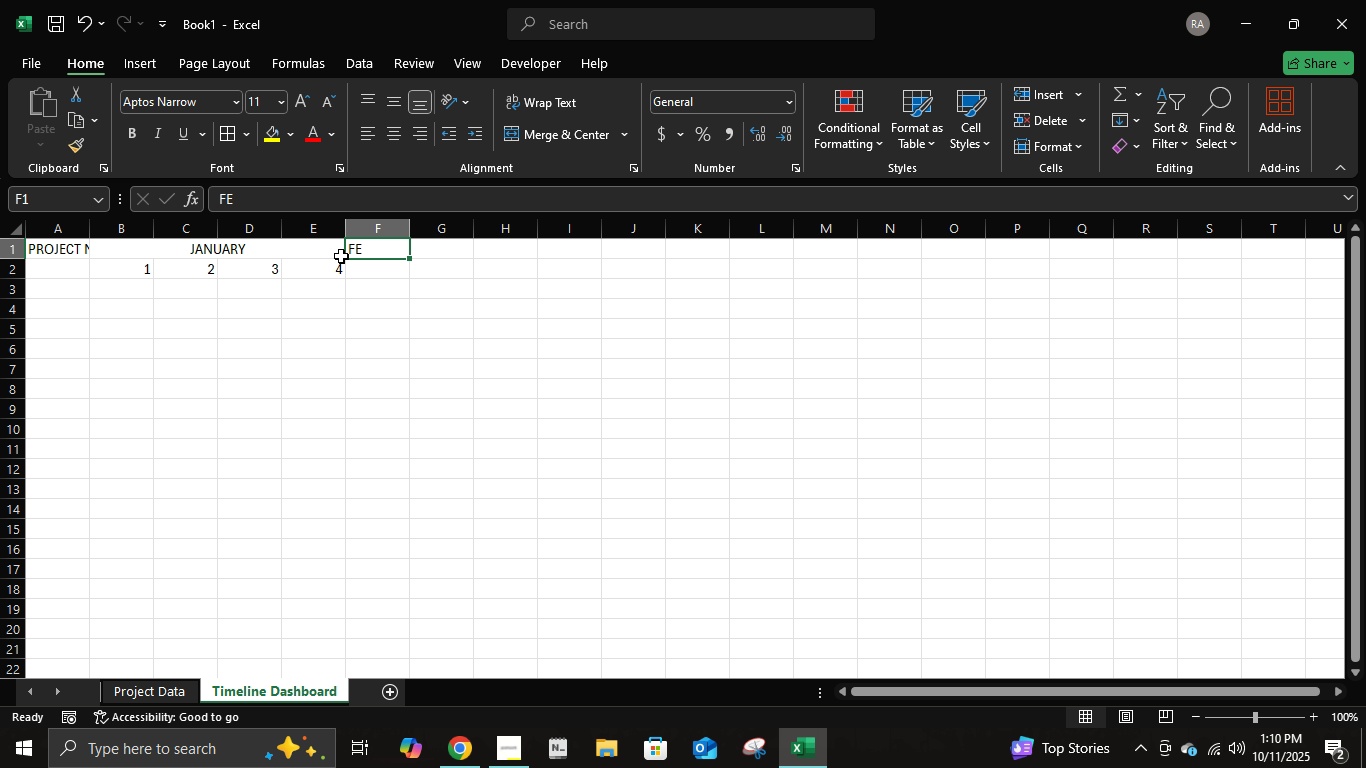 
left_click([324, 251])
 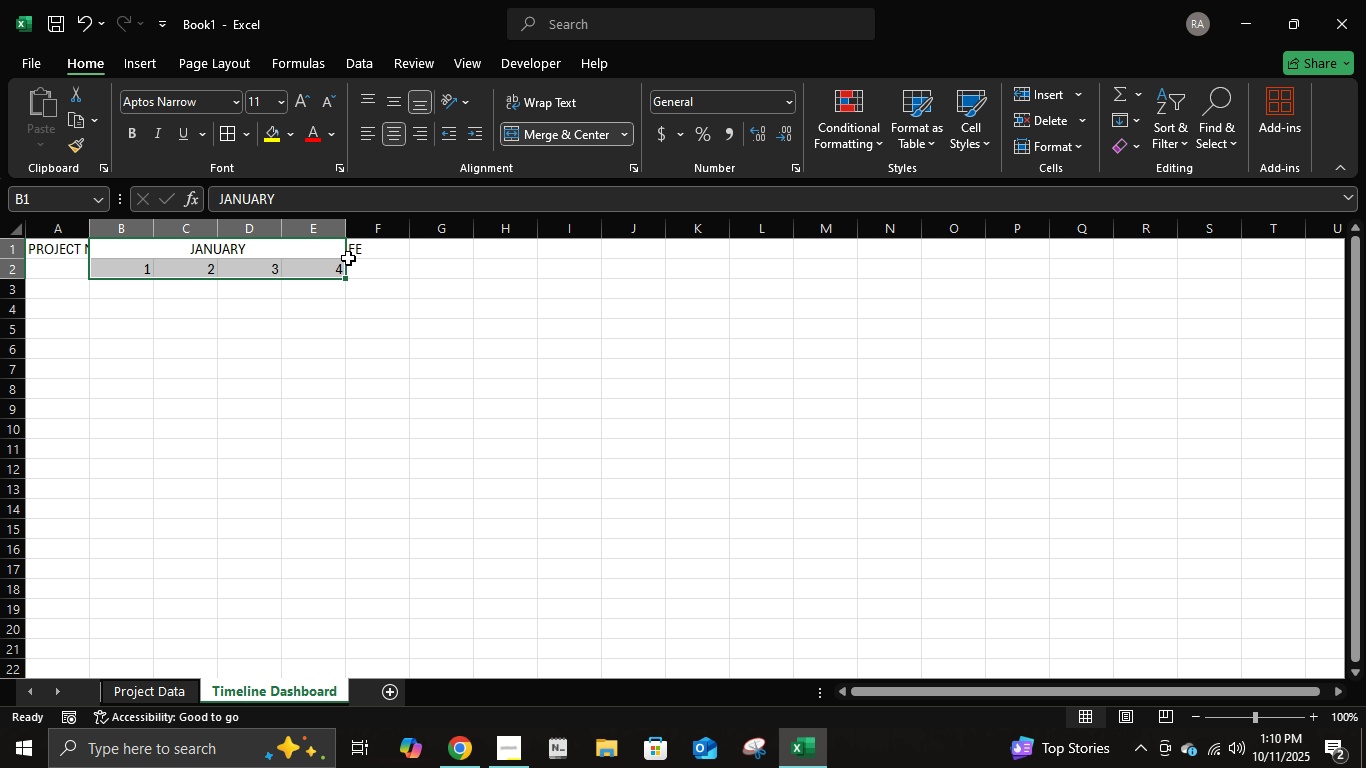 
double_click([348, 258])
 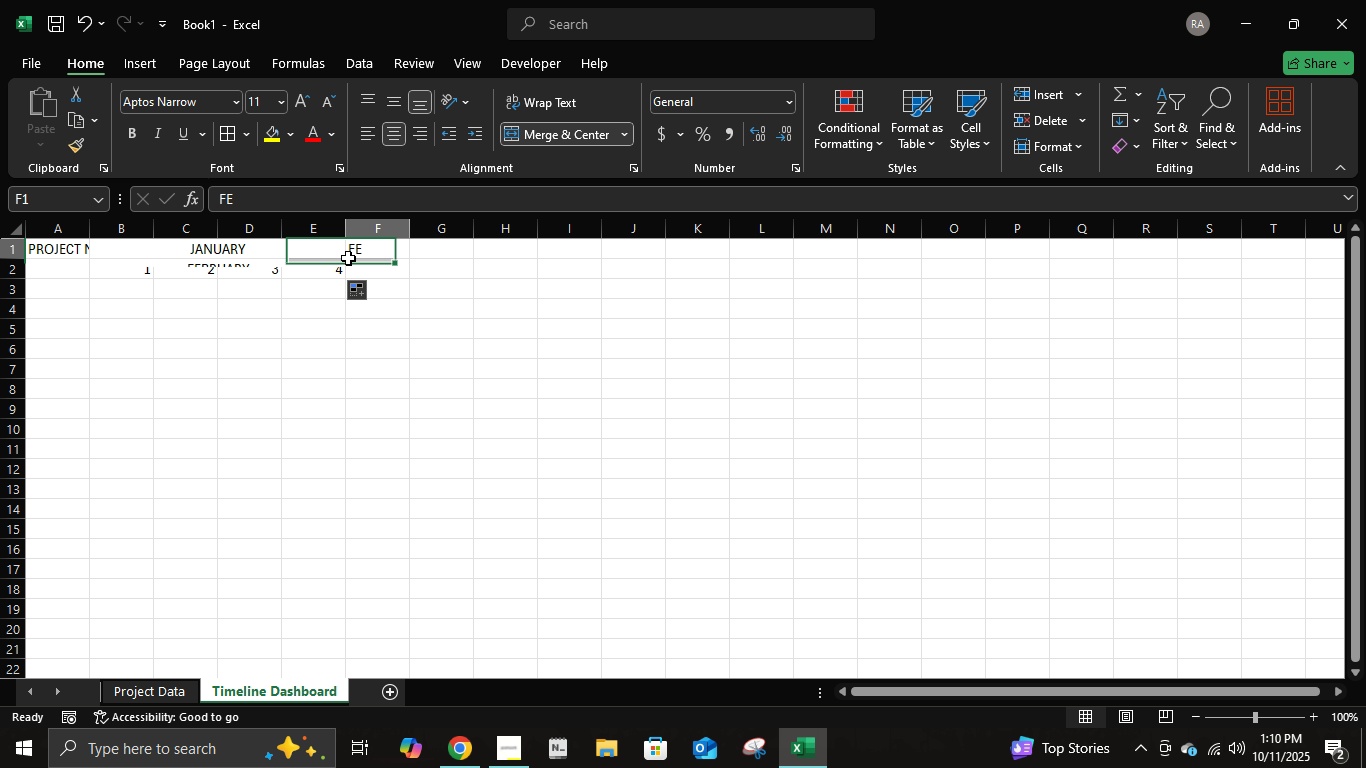 
left_click_drag(start_coordinate=[348, 258], to_coordinate=[385, 255])
 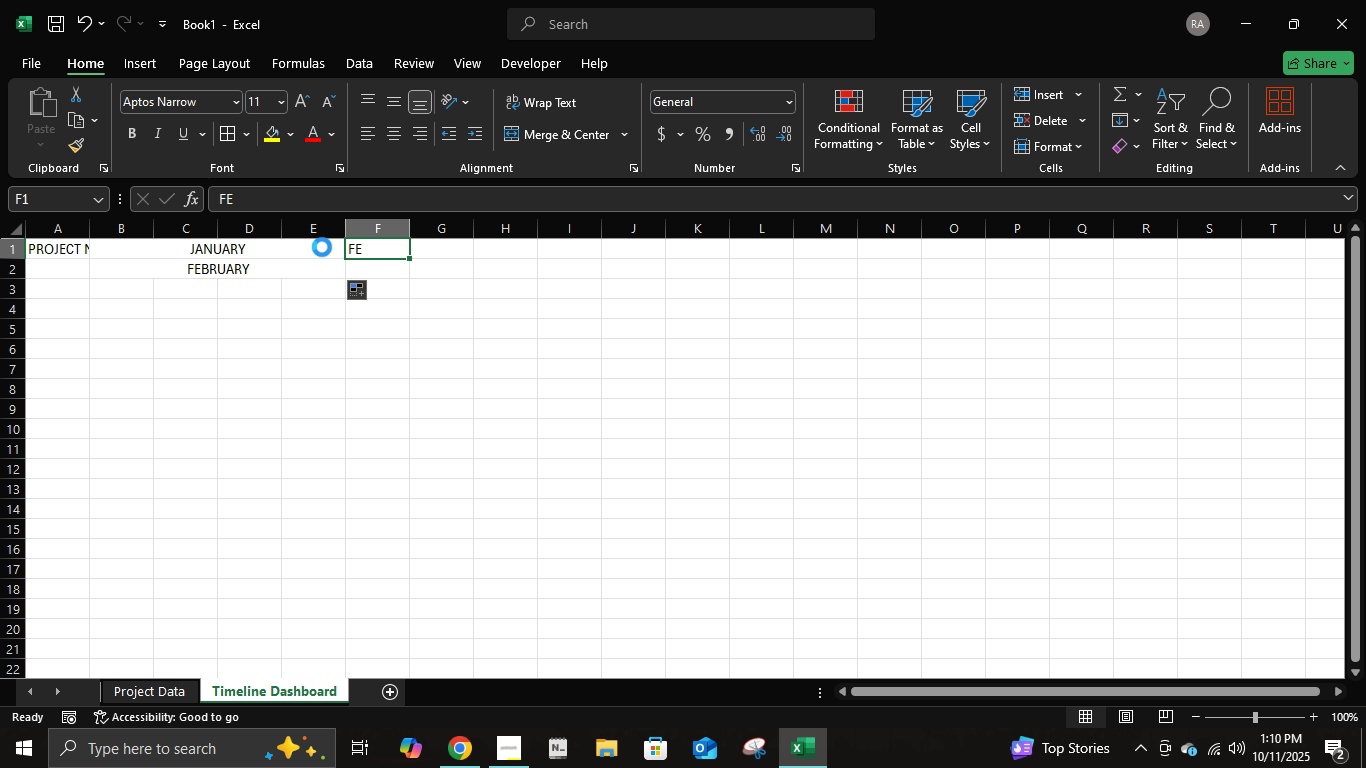 
key(Control+ControlLeft)
 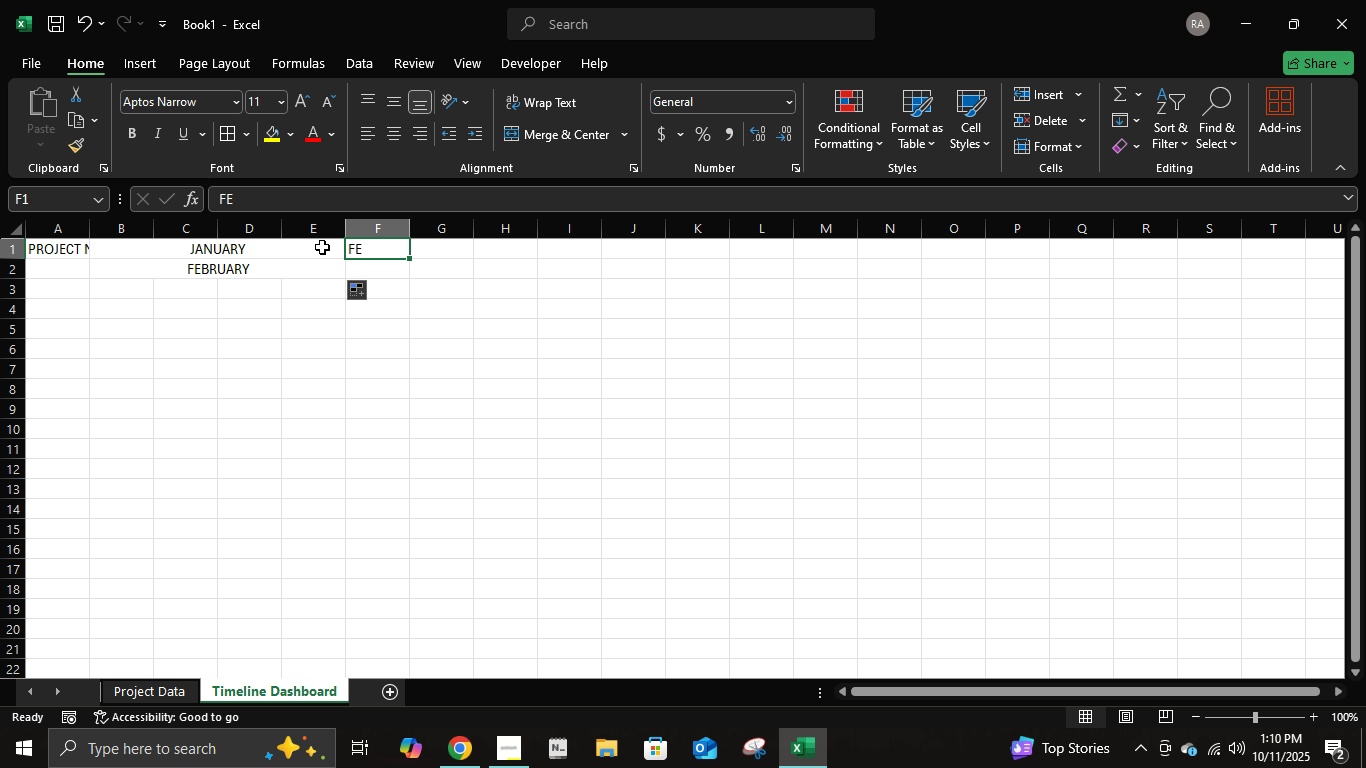 
key(Control+Z)
 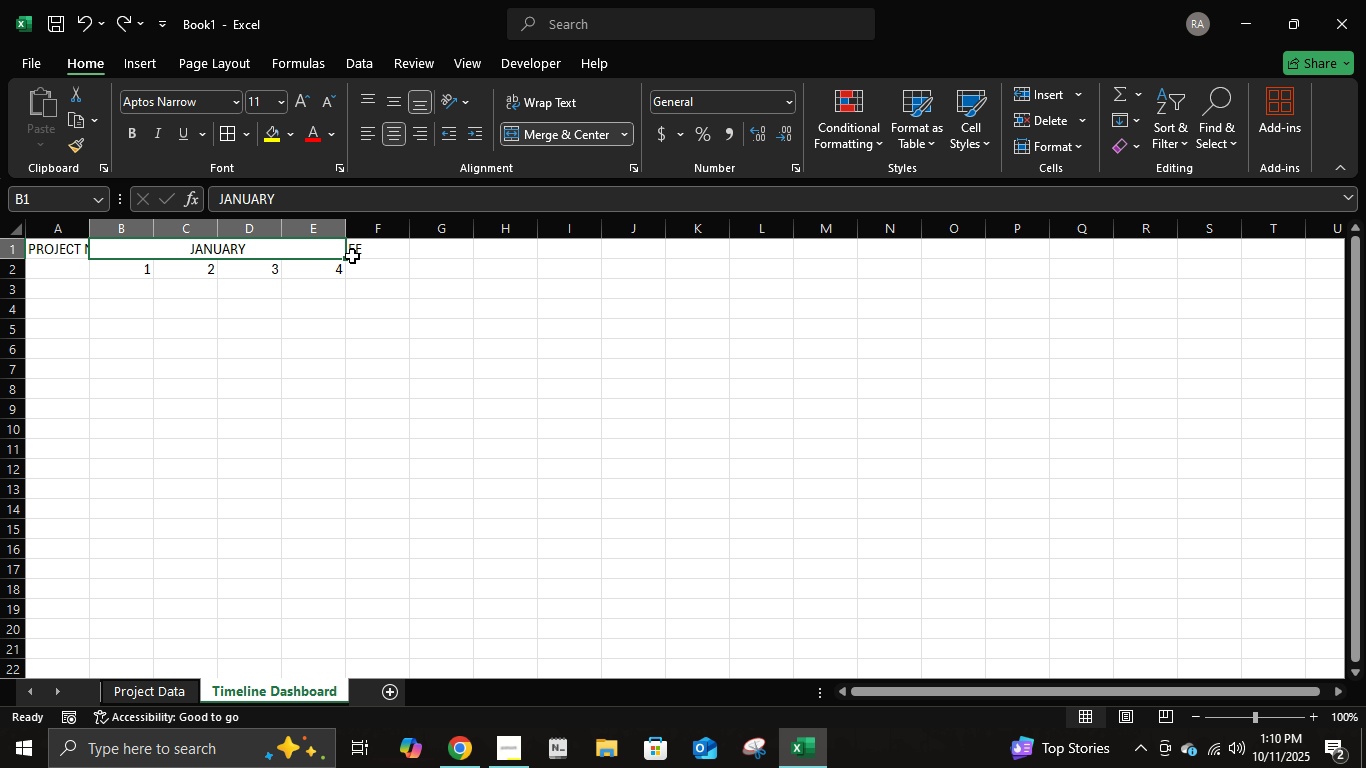 
left_click_drag(start_coordinate=[348, 257], to_coordinate=[397, 258])
 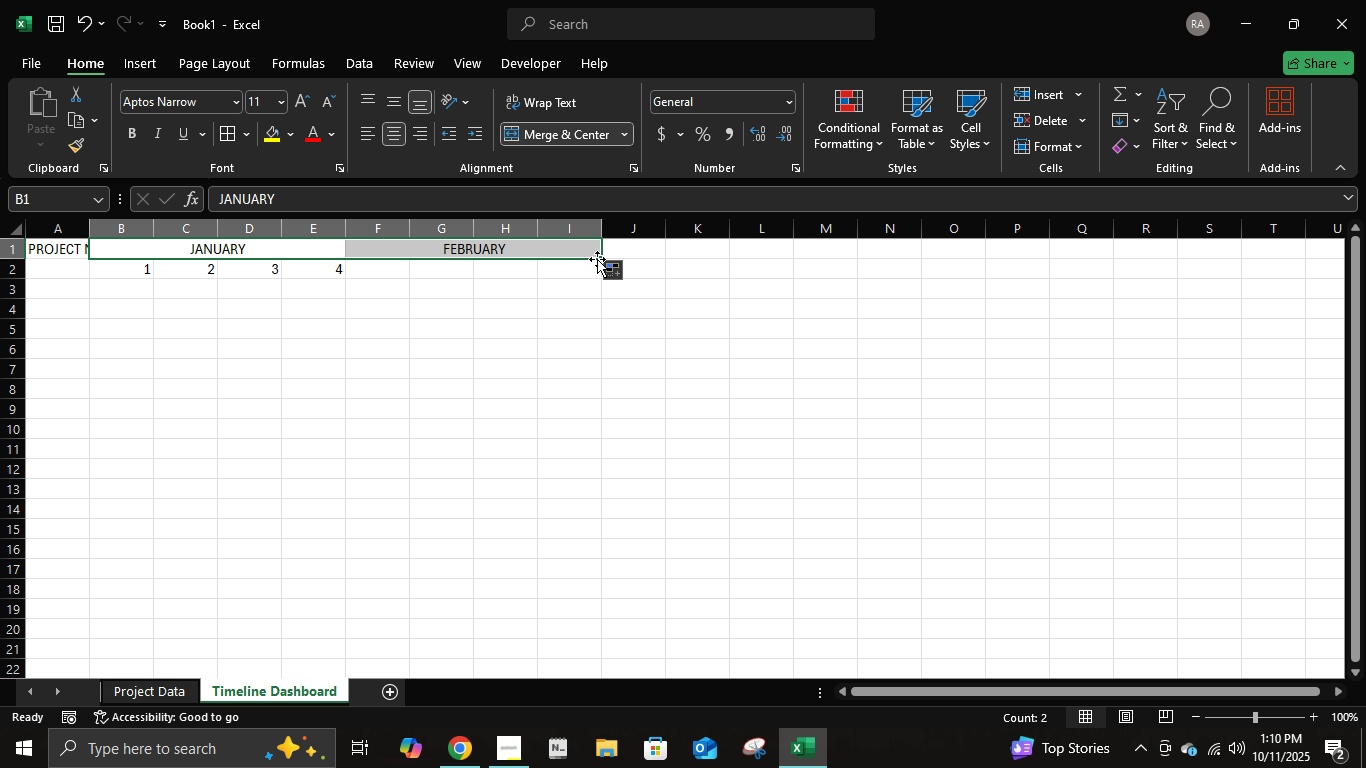 
left_click_drag(start_coordinate=[599, 259], to_coordinate=[646, 255])
 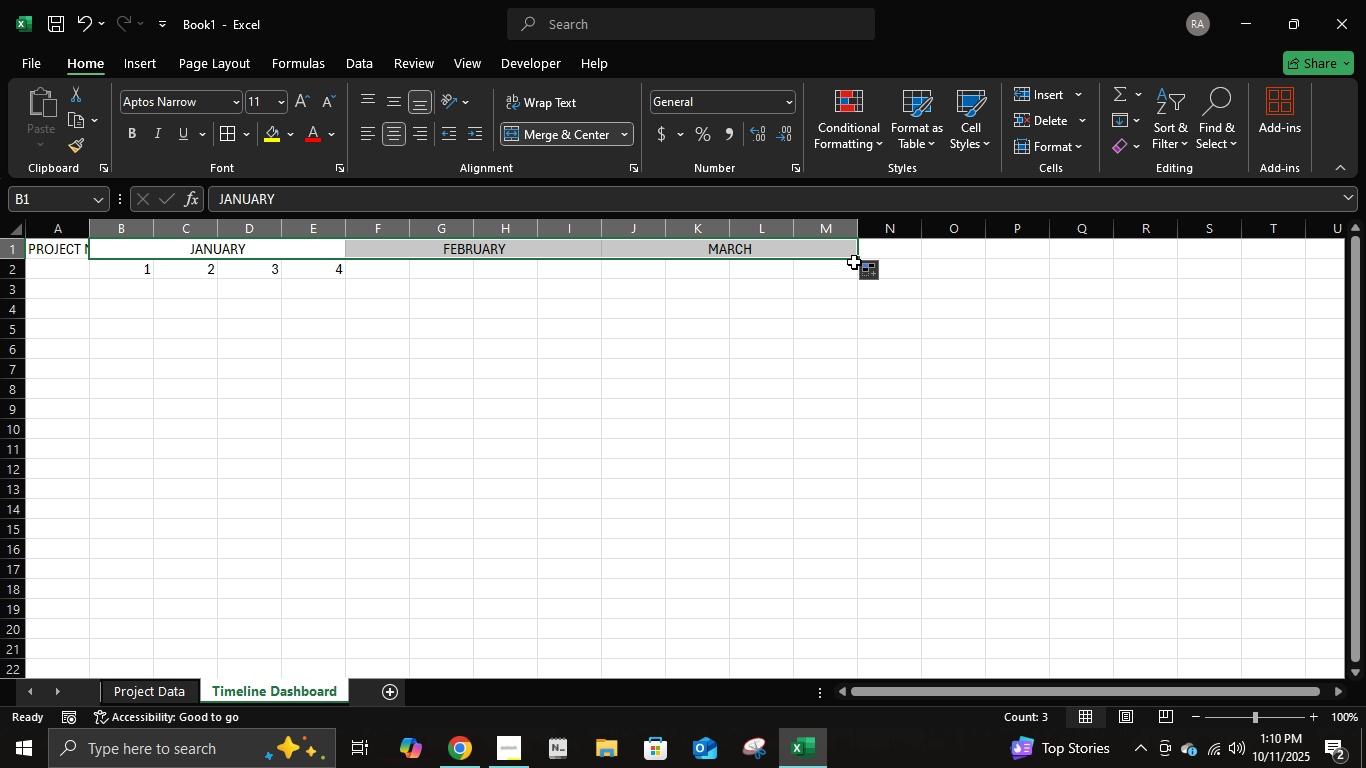 
left_click_drag(start_coordinate=[856, 258], to_coordinate=[899, 254])
 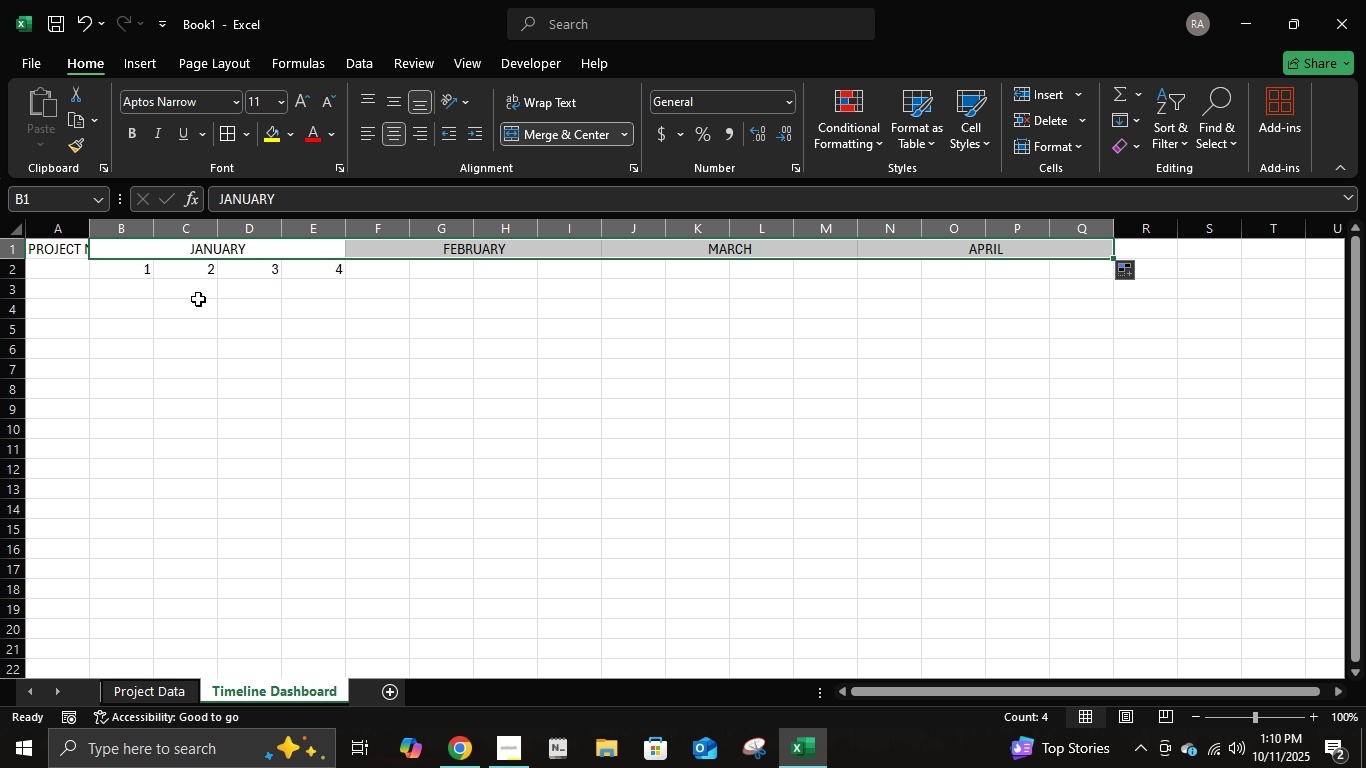 
left_click([291, 273])
 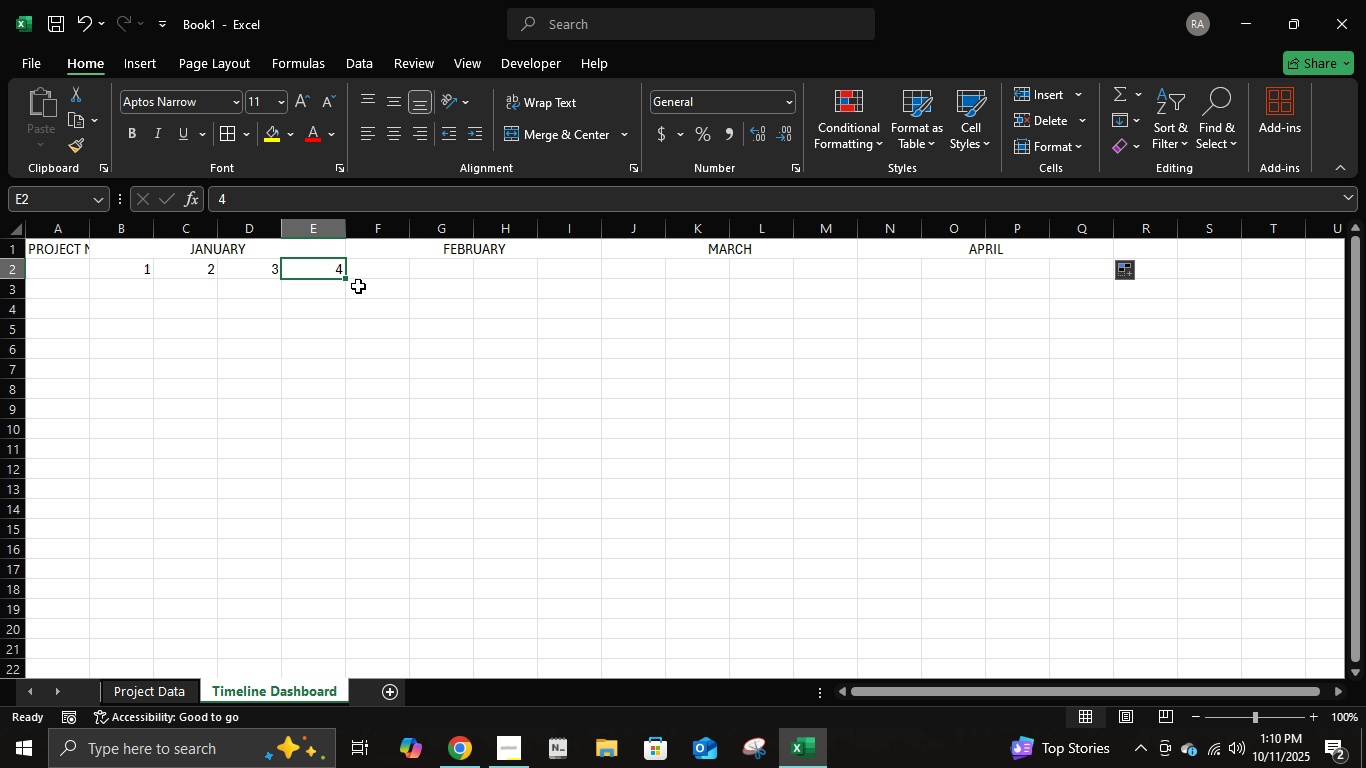 
left_click([370, 263])
 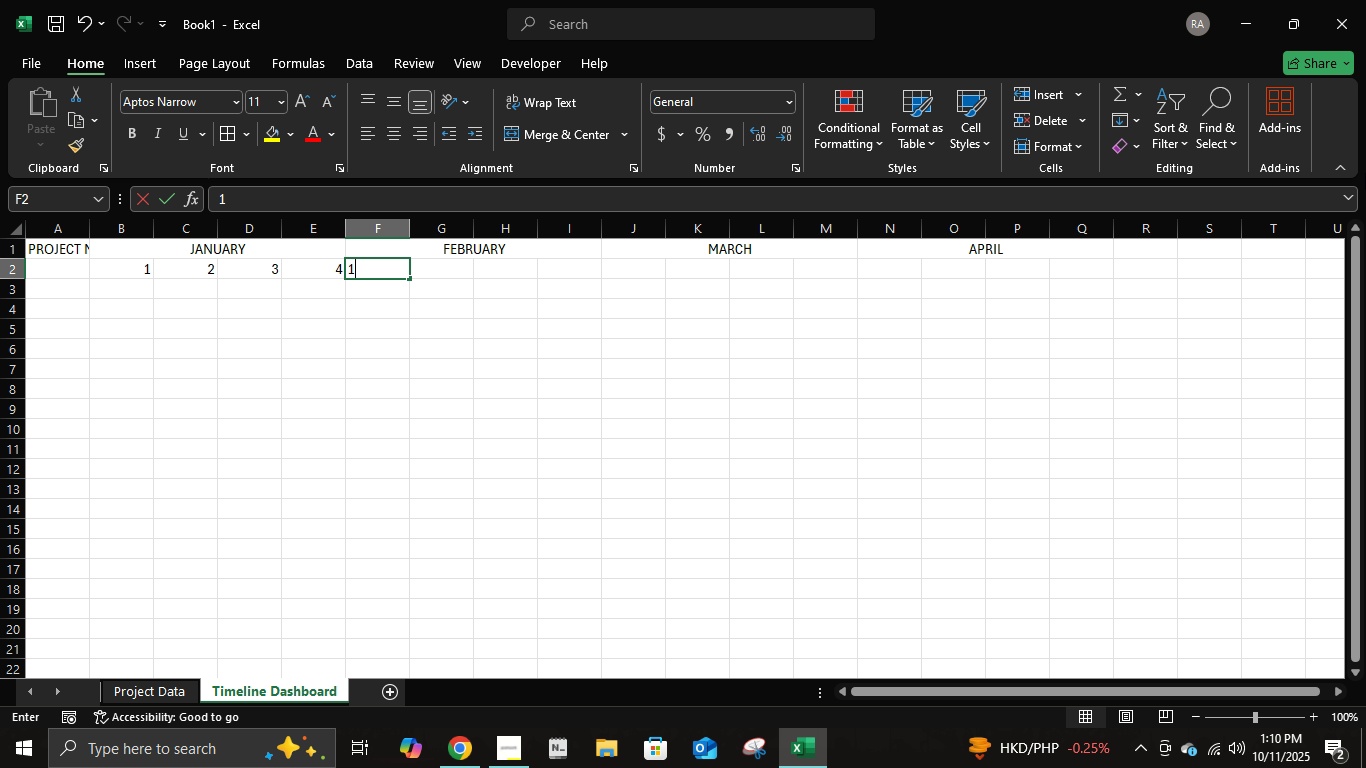 
key(Numpad1)
 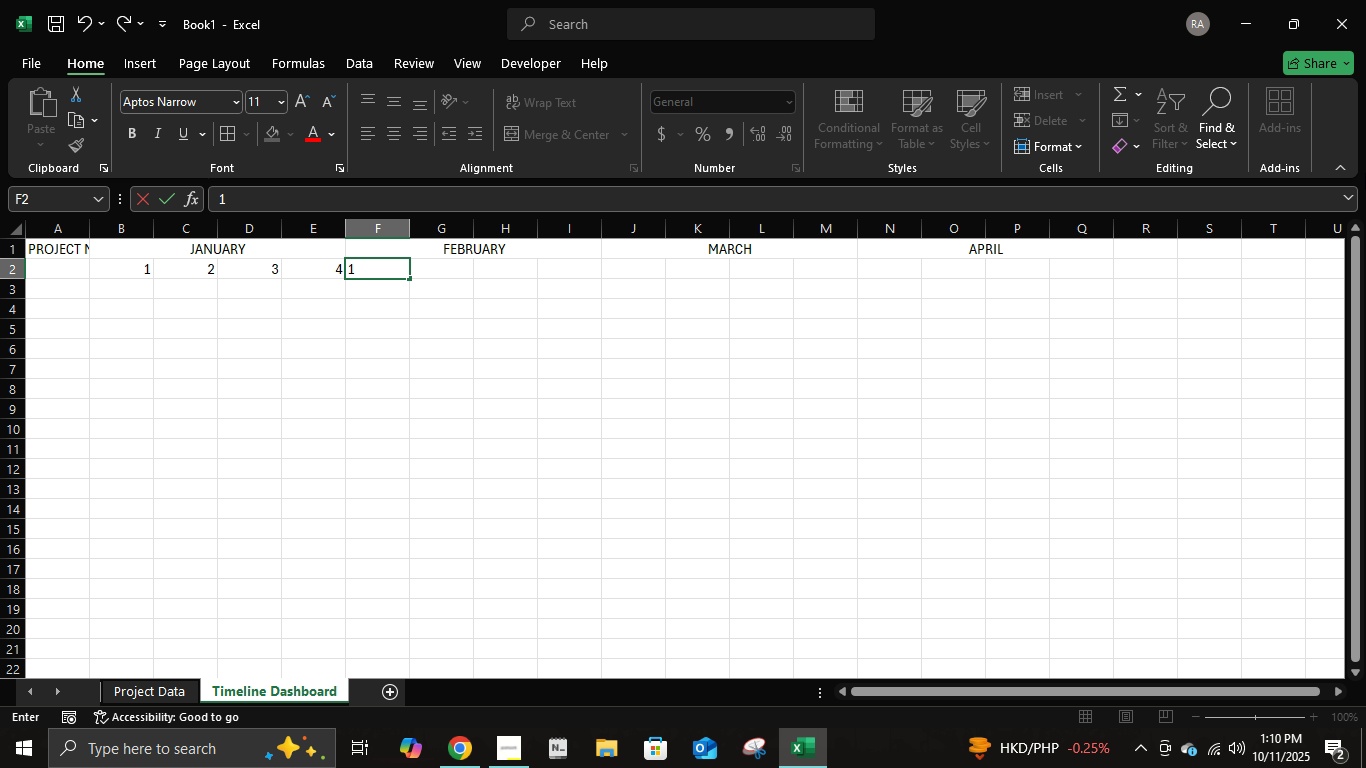 
key(ArrowRight)
 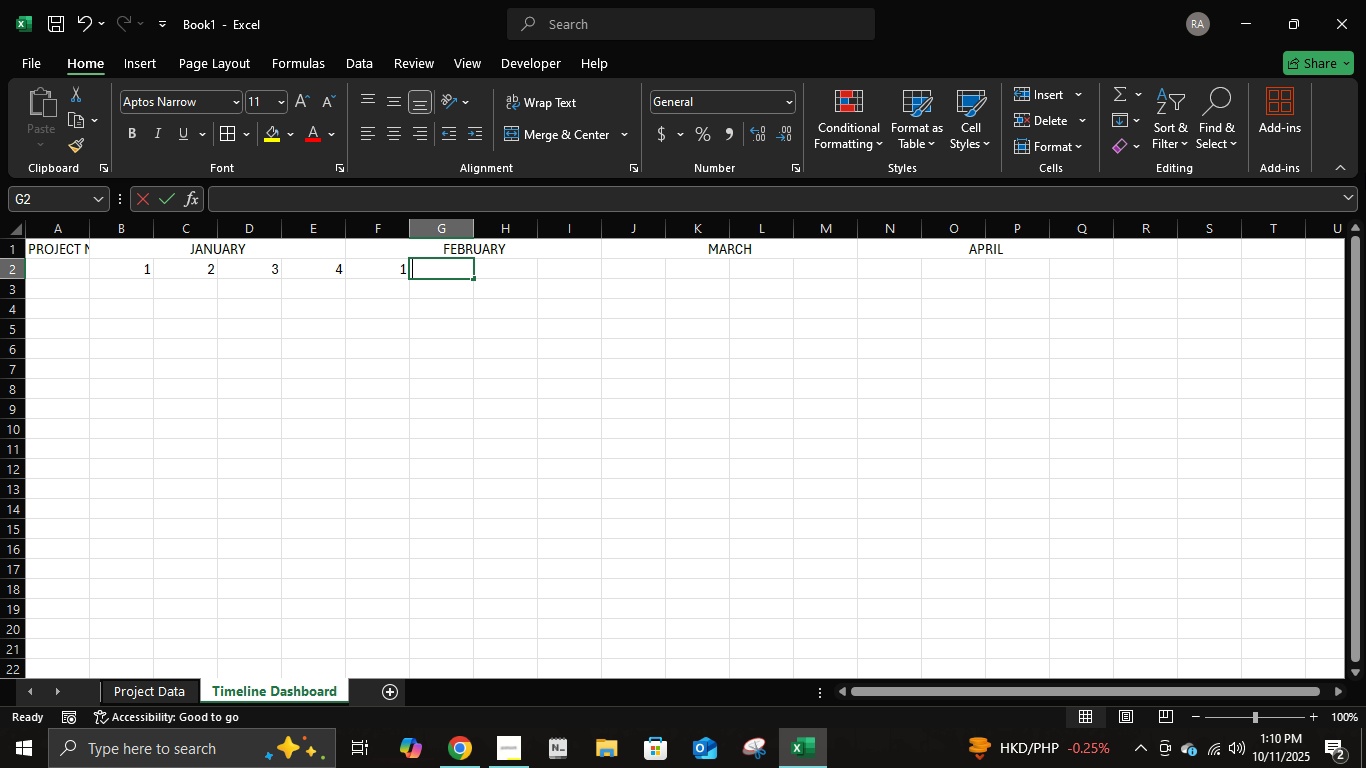 
key(Numpad2)
 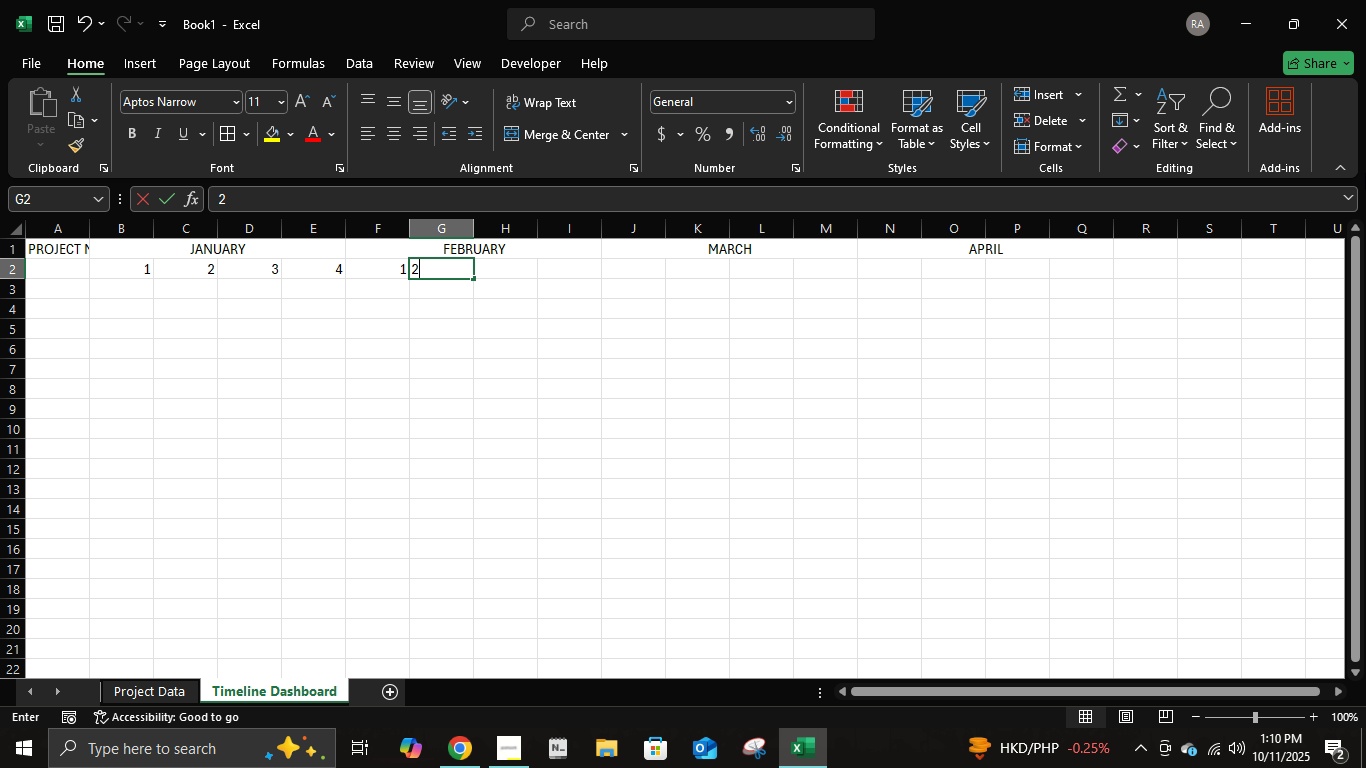 
key(ArrowRight)
 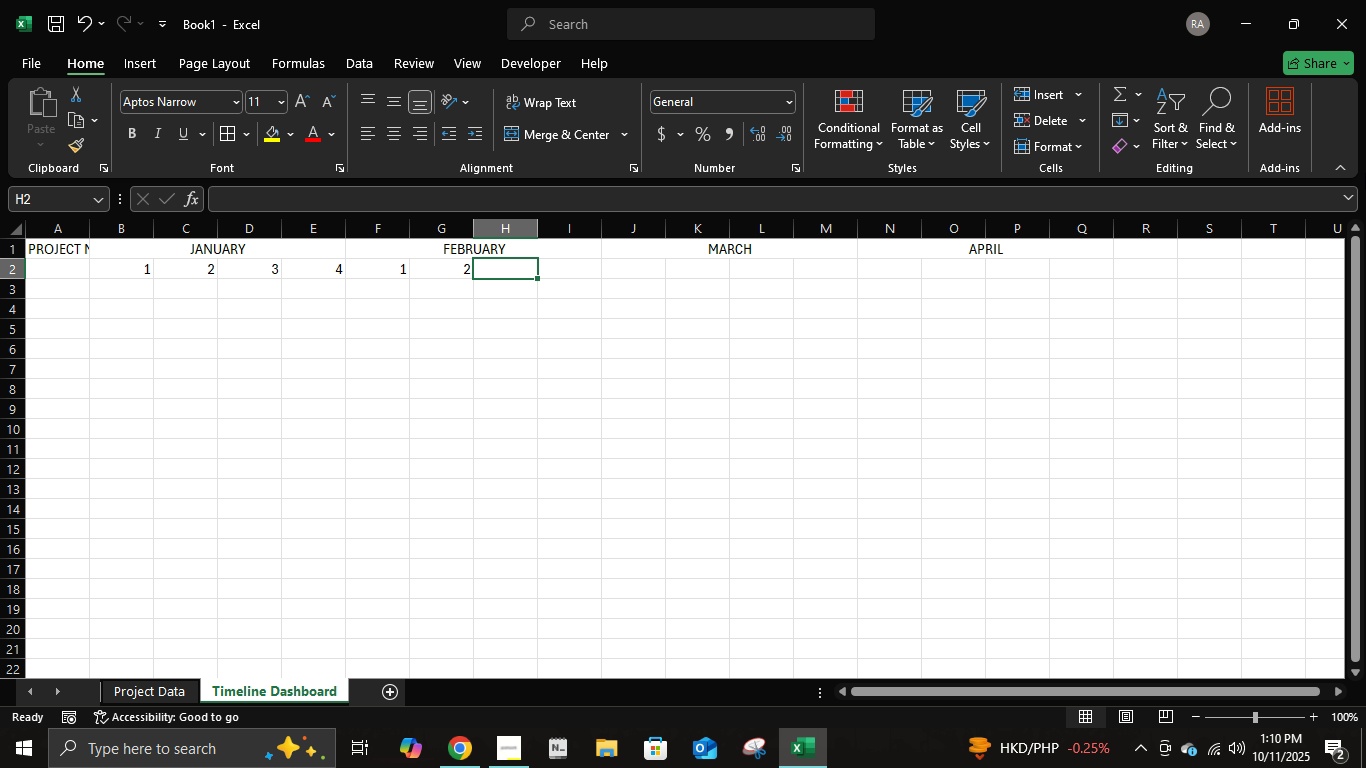 
key(Numpad3)
 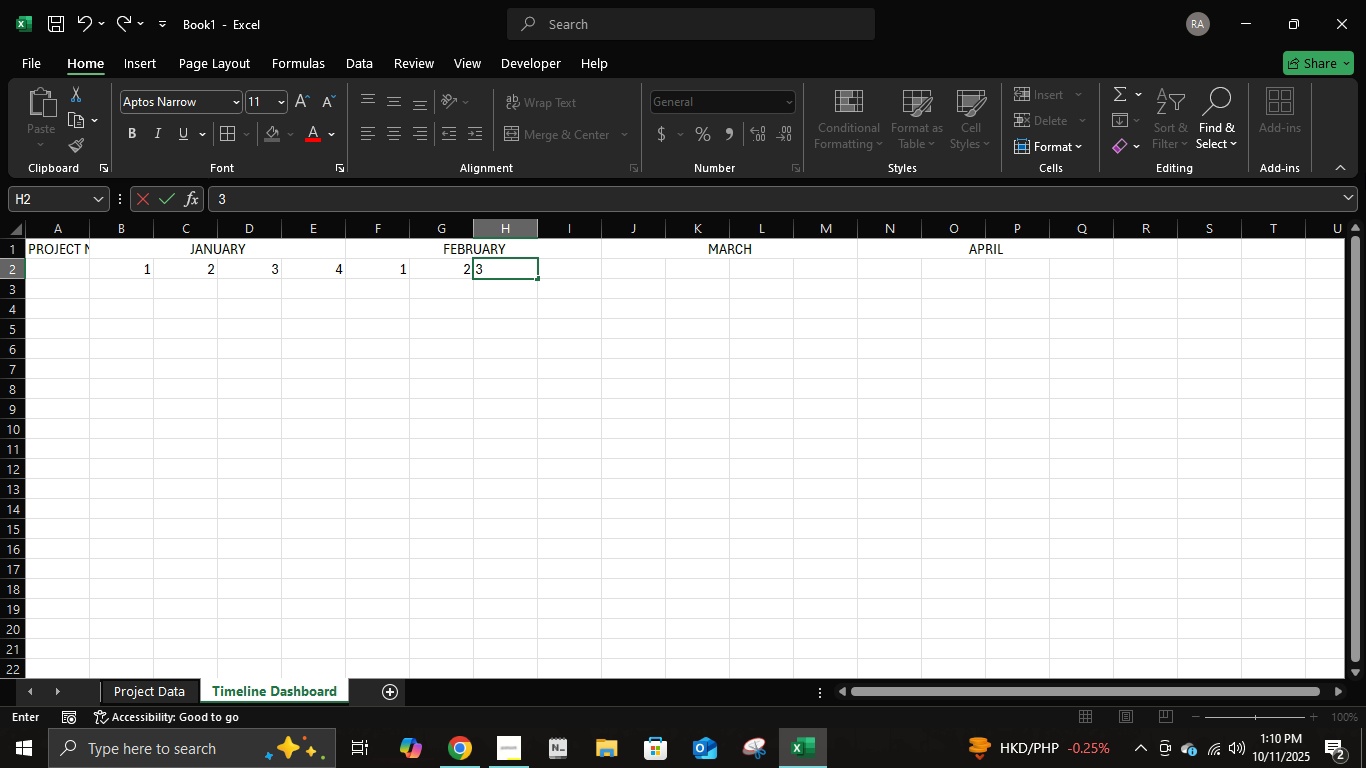 
key(ArrowRight)
 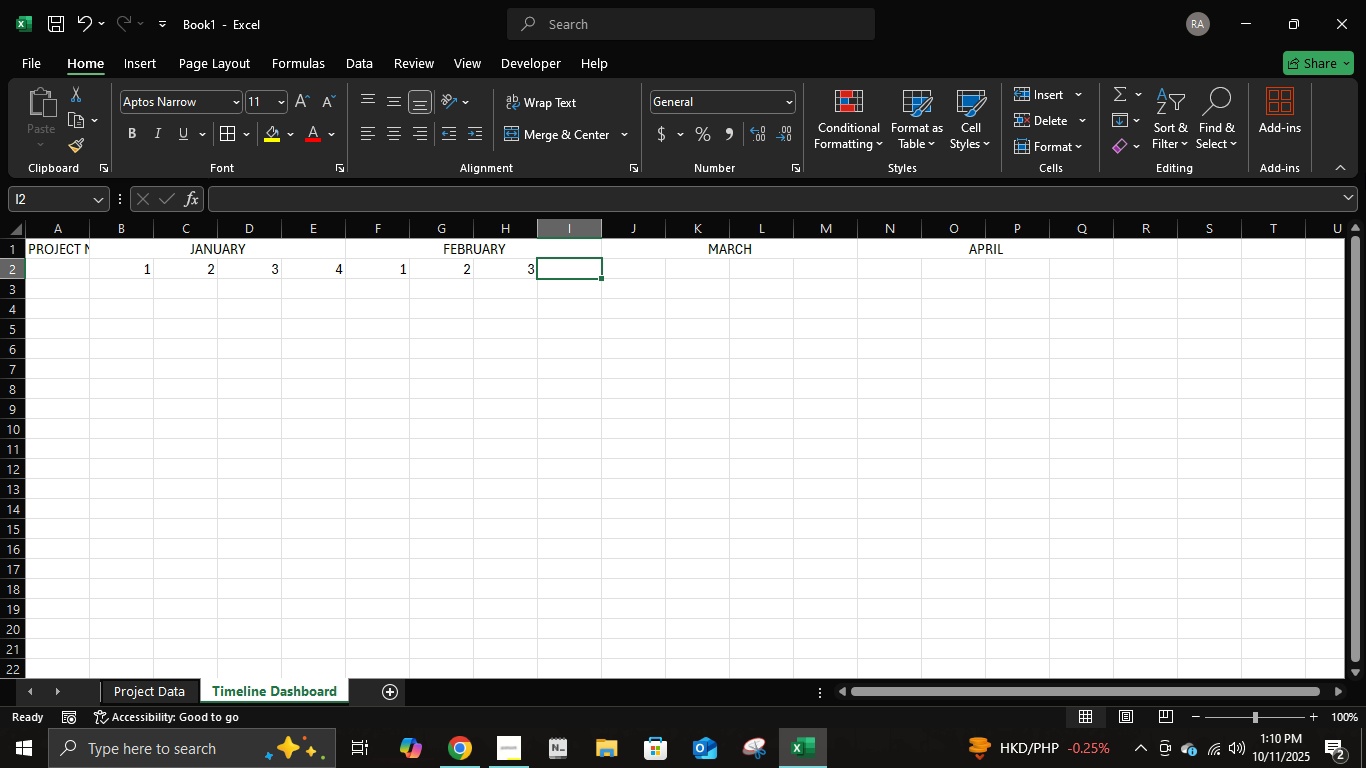 
key(Numpad4)
 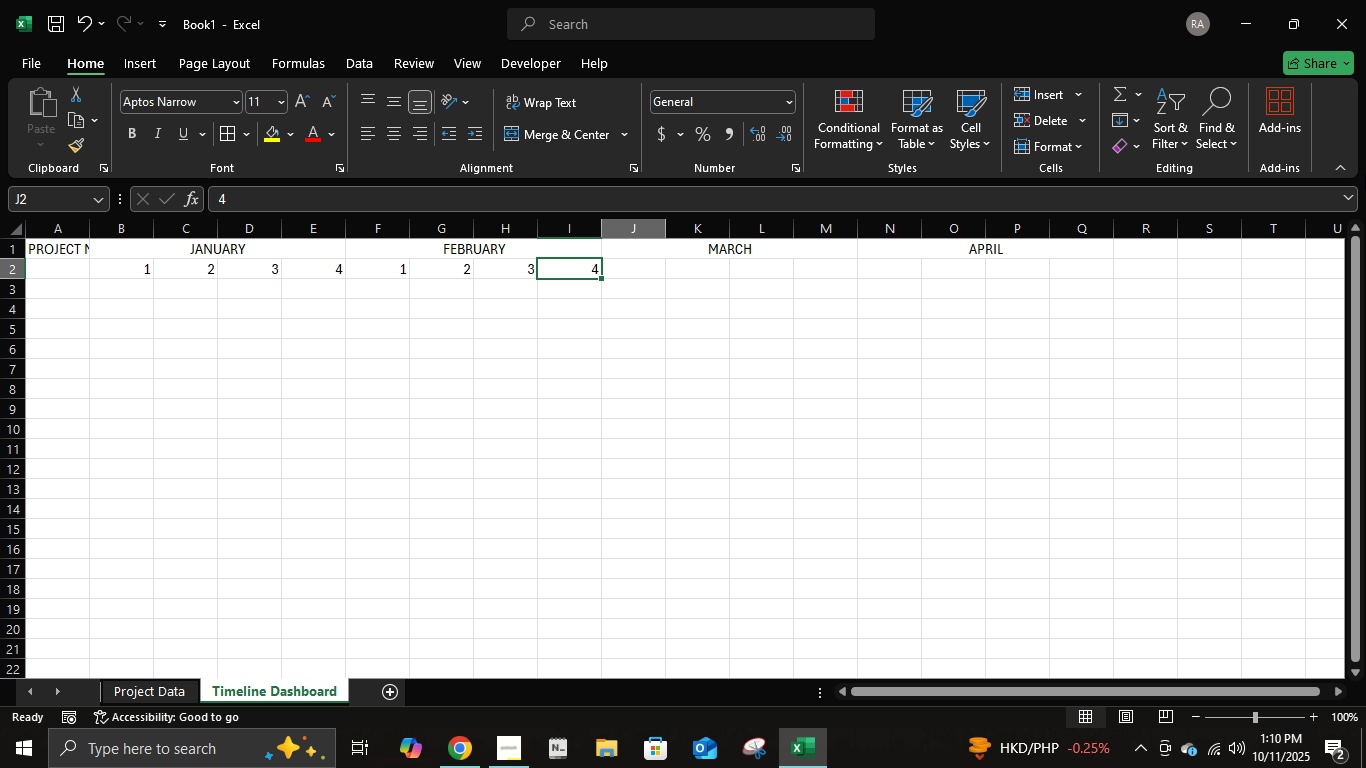 
key(ArrowRight)
 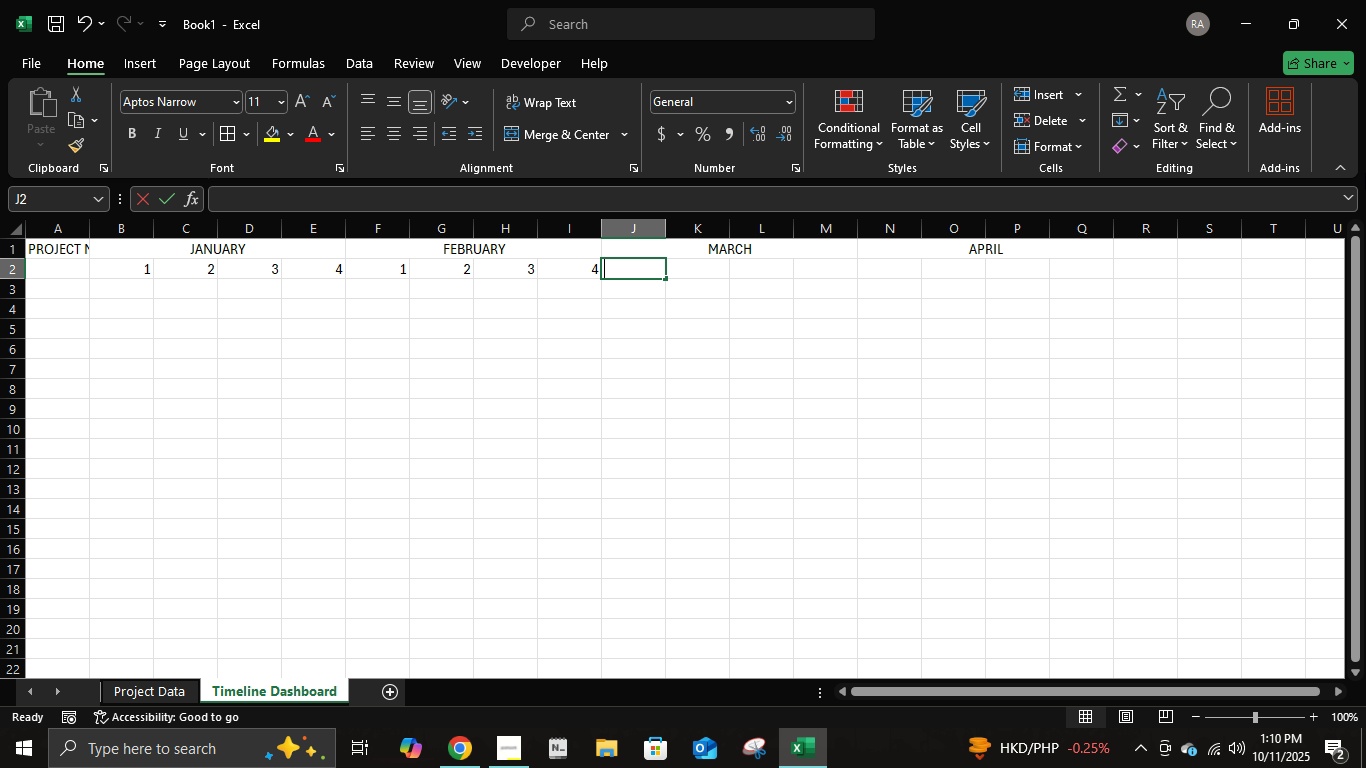 
key(Numpad1)
 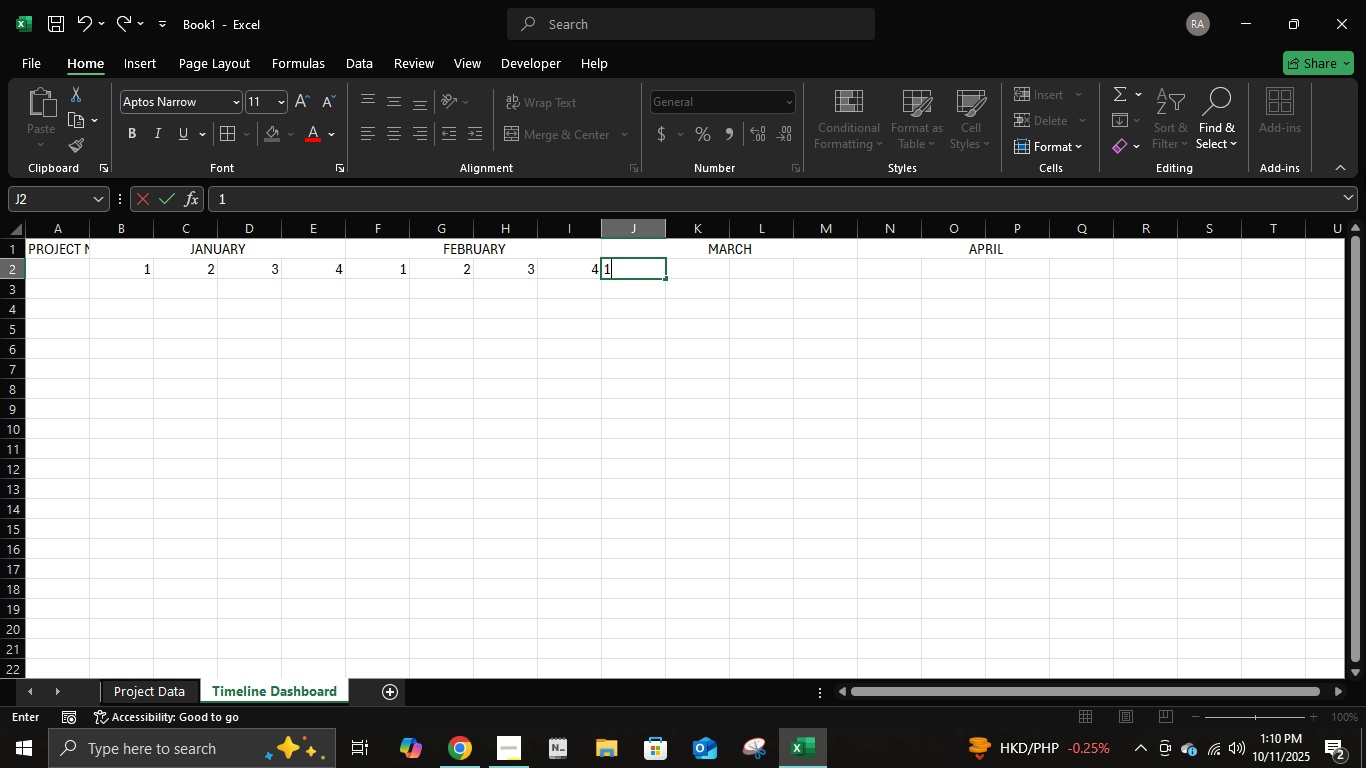 
key(ArrowRight)
 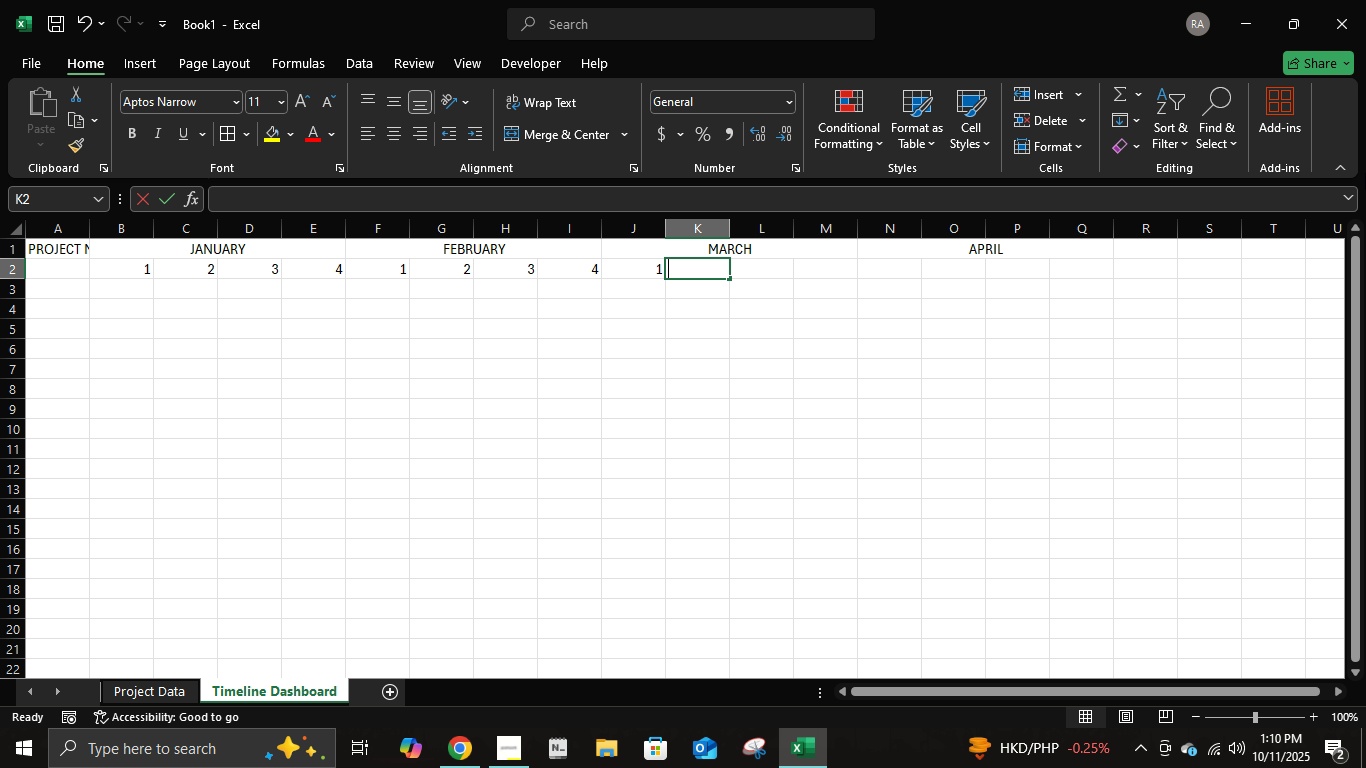 
key(Numpad2)
 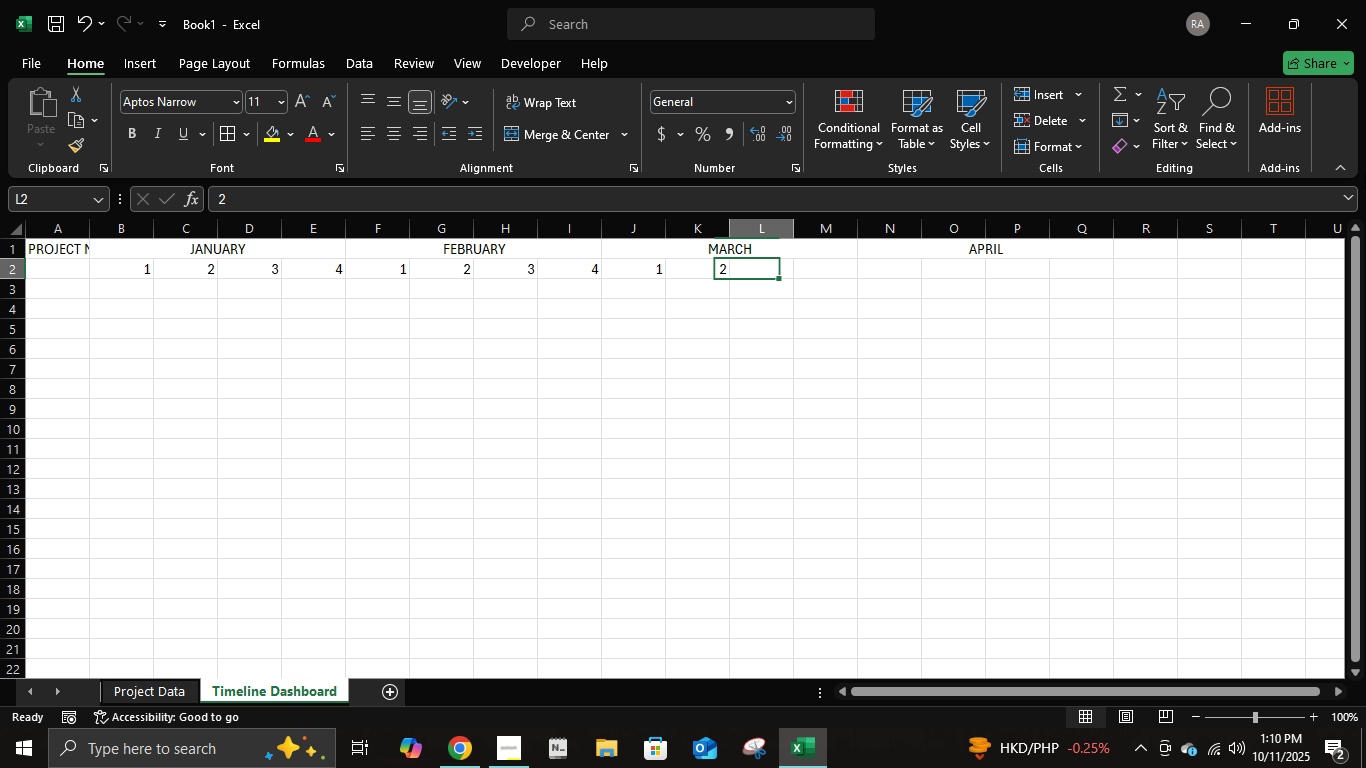 
key(ArrowRight)
 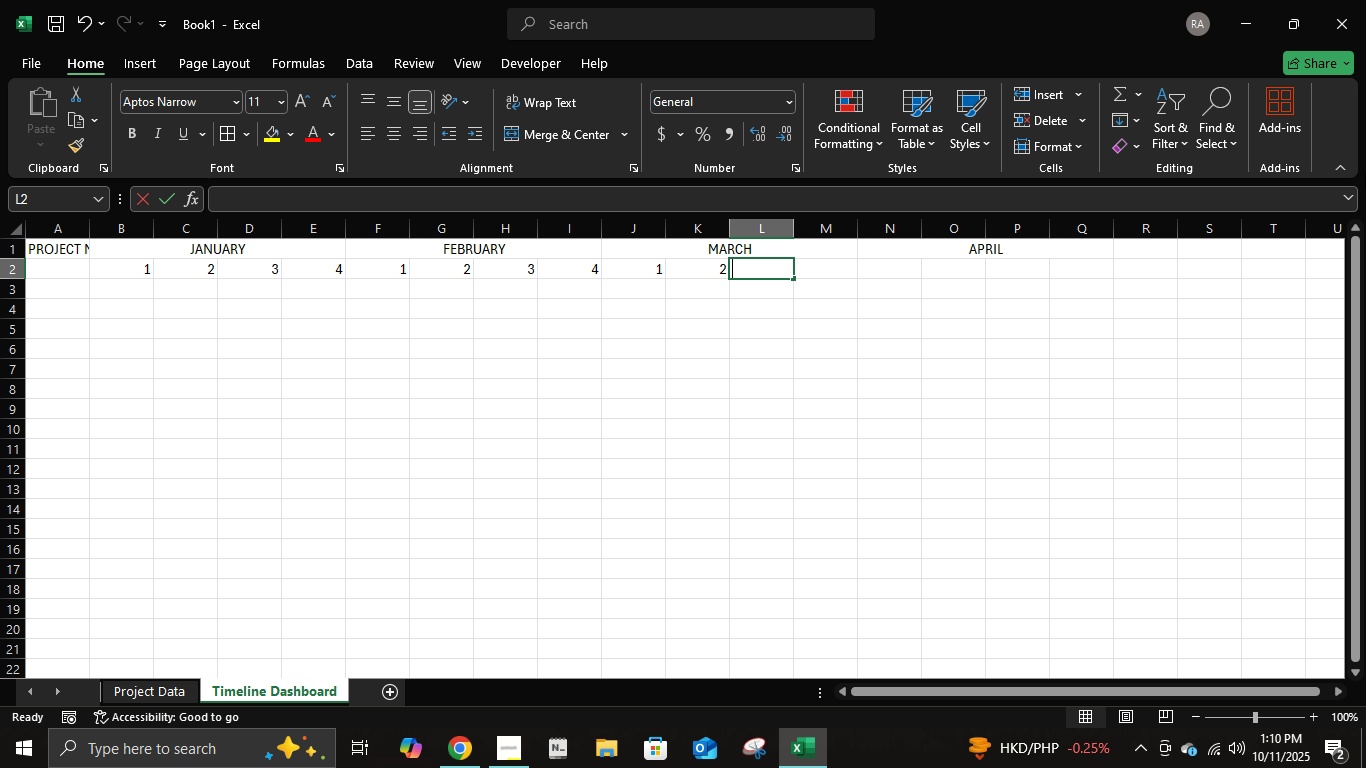 
key(Numpad3)
 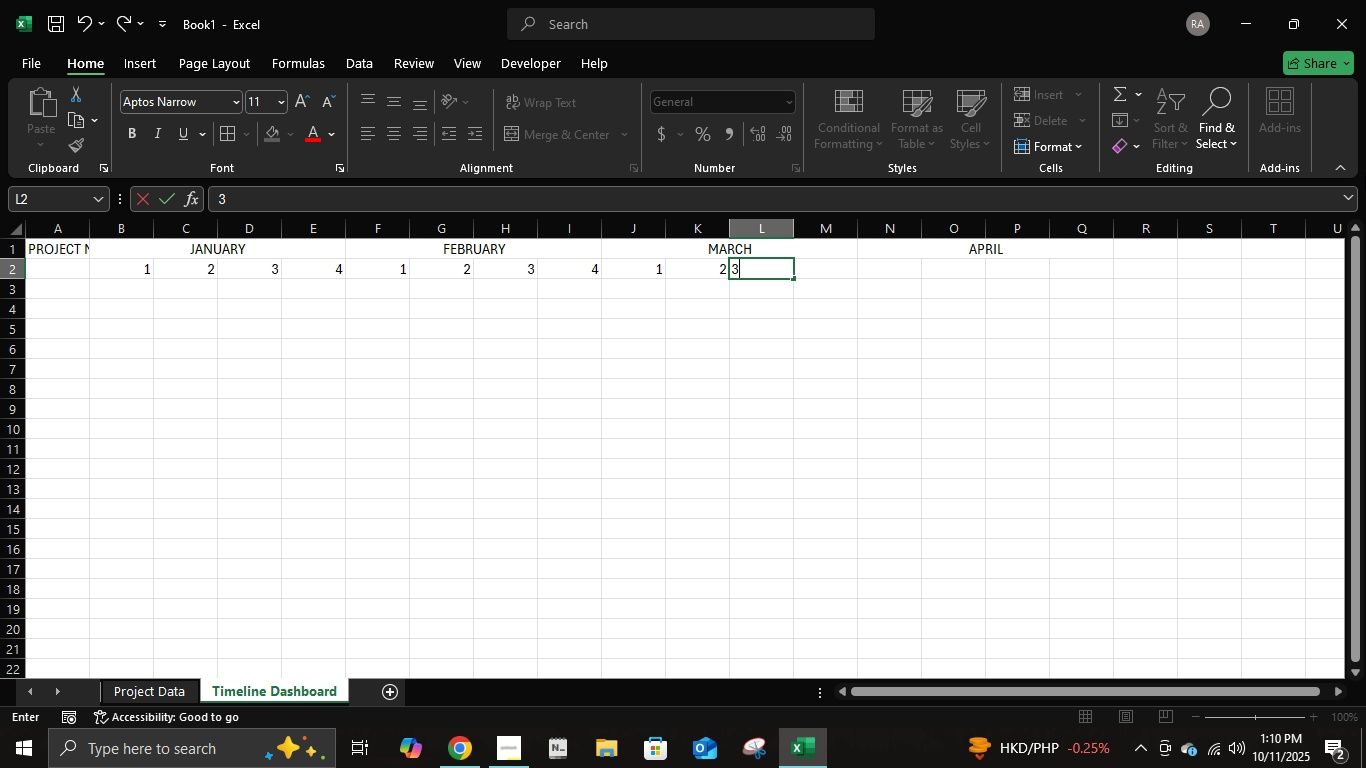 
key(ArrowRight)
 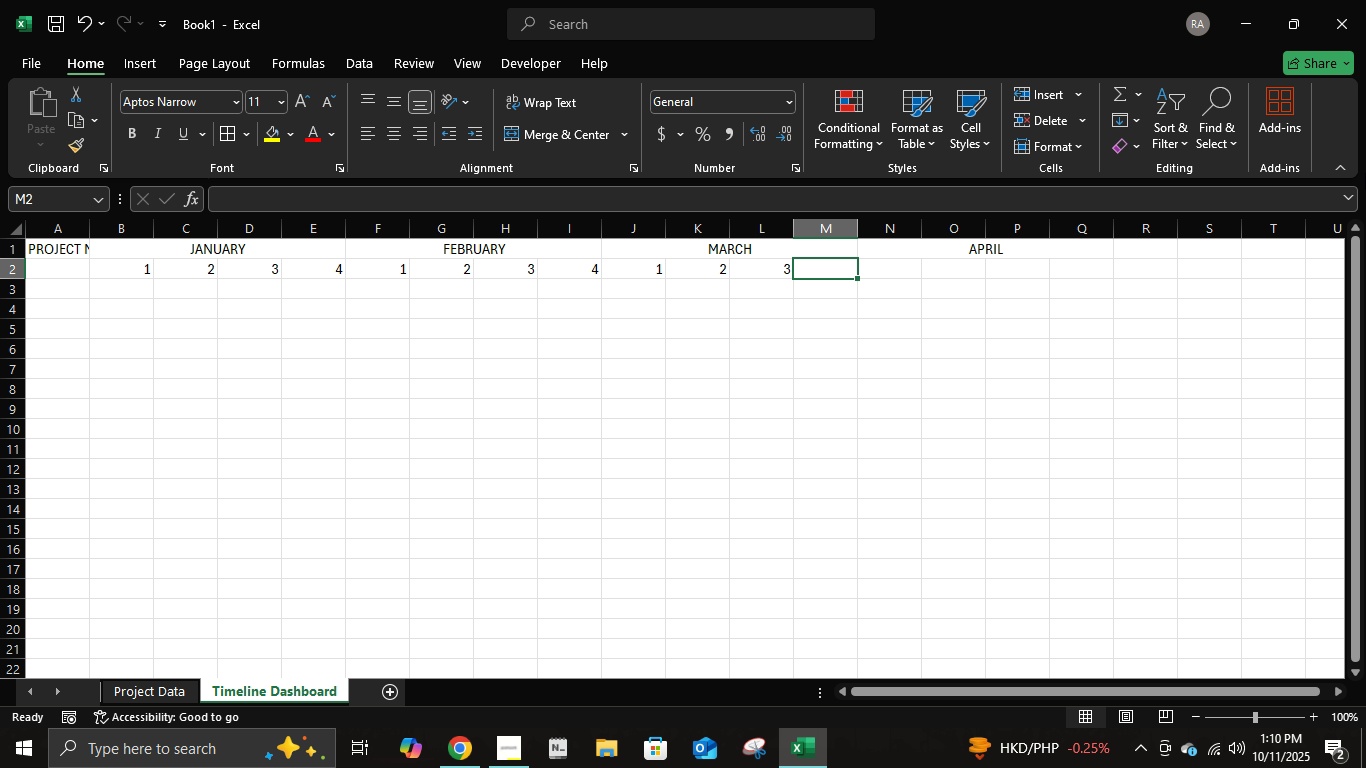 
key(Numpad4)
 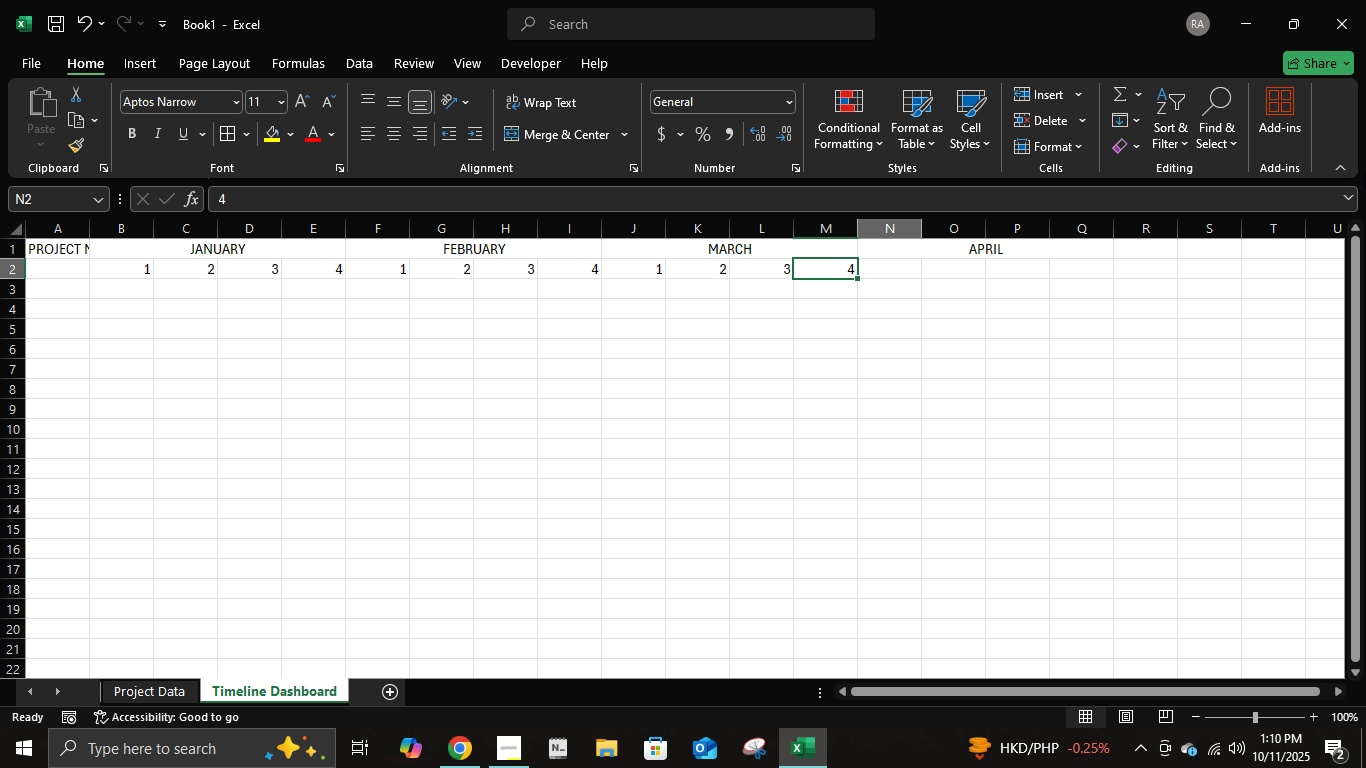 
key(ArrowRight)
 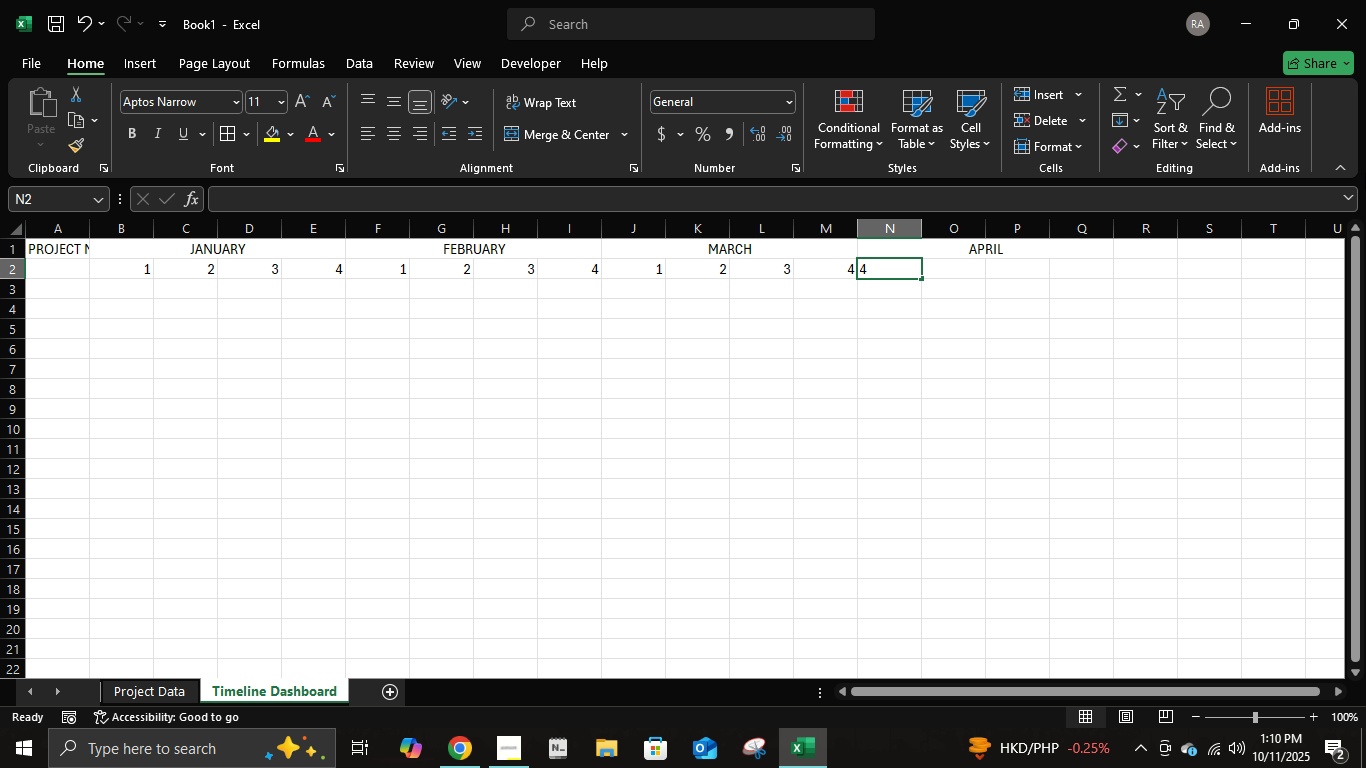 
key(Numpad1)
 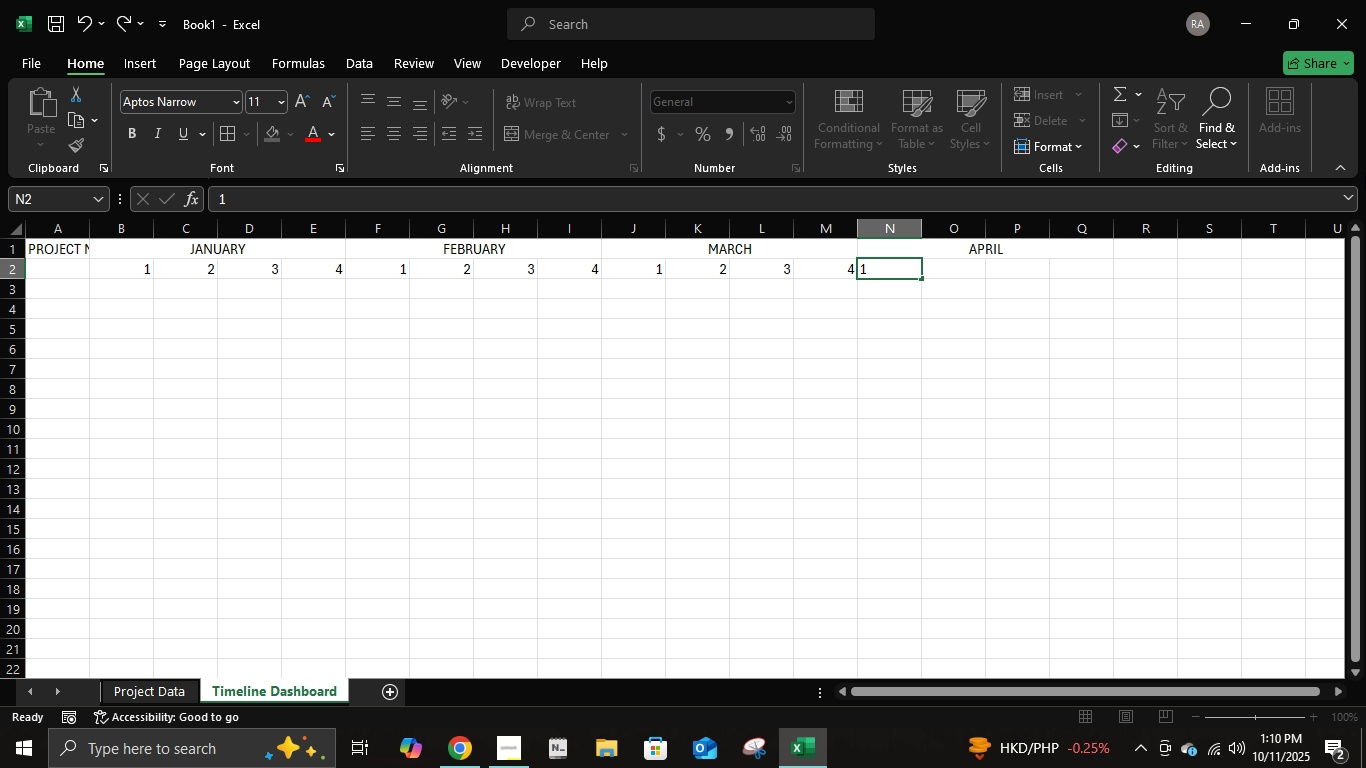 
key(ArrowRight)
 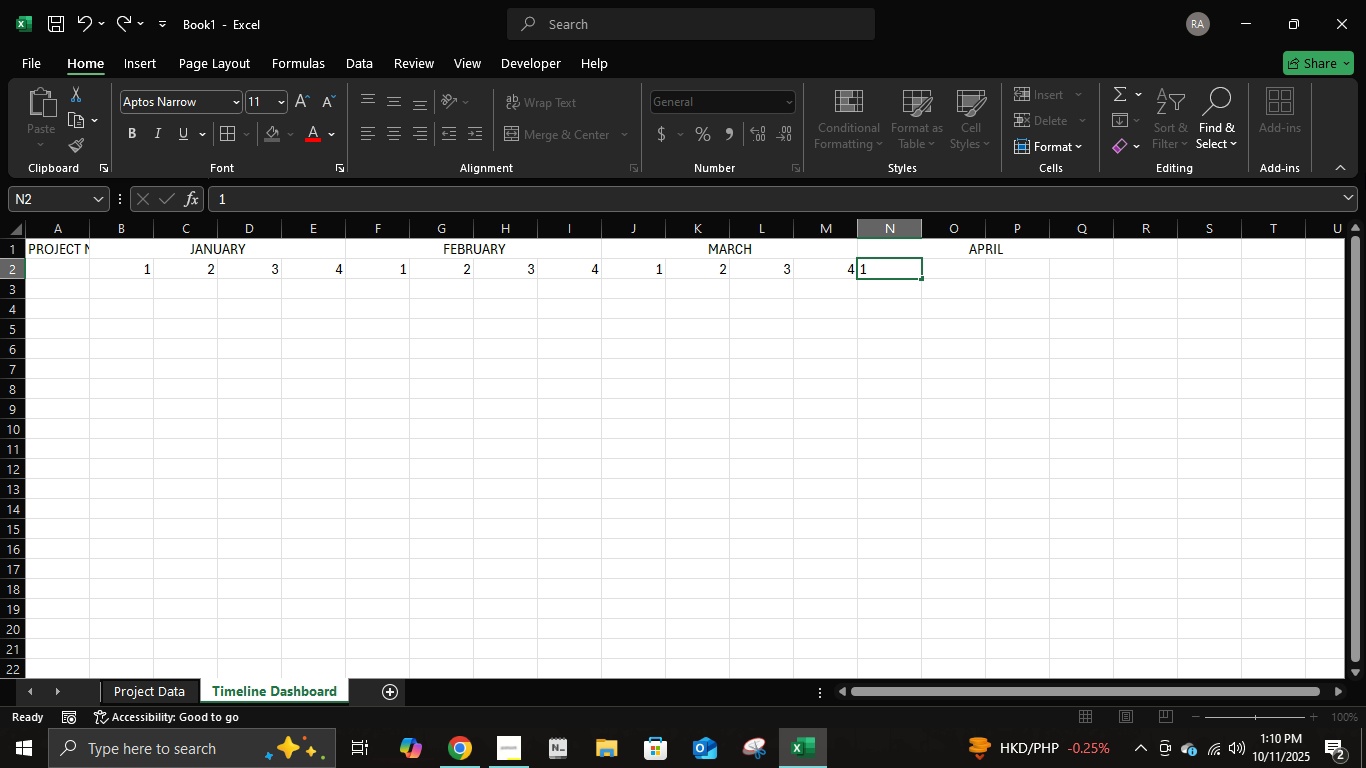 
key(Numpad0)
 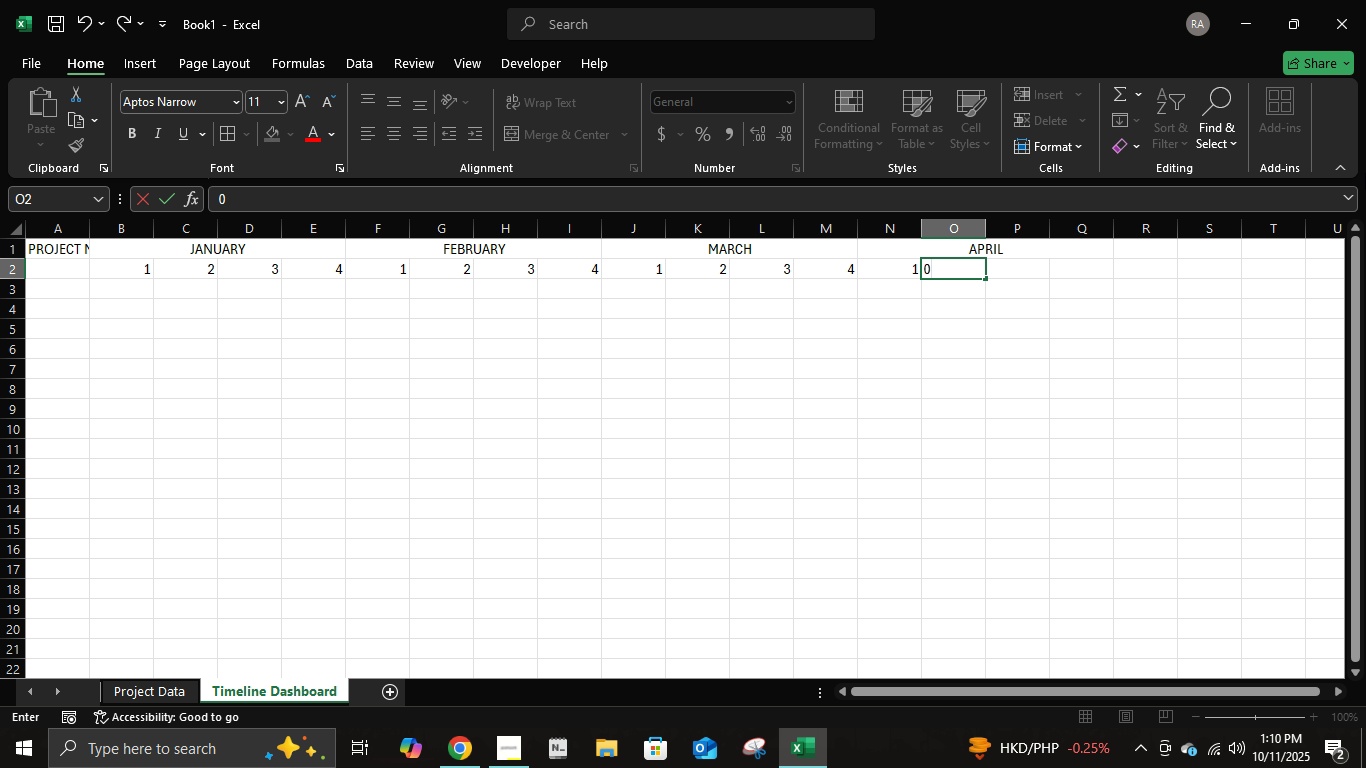 
key(Backspace)
 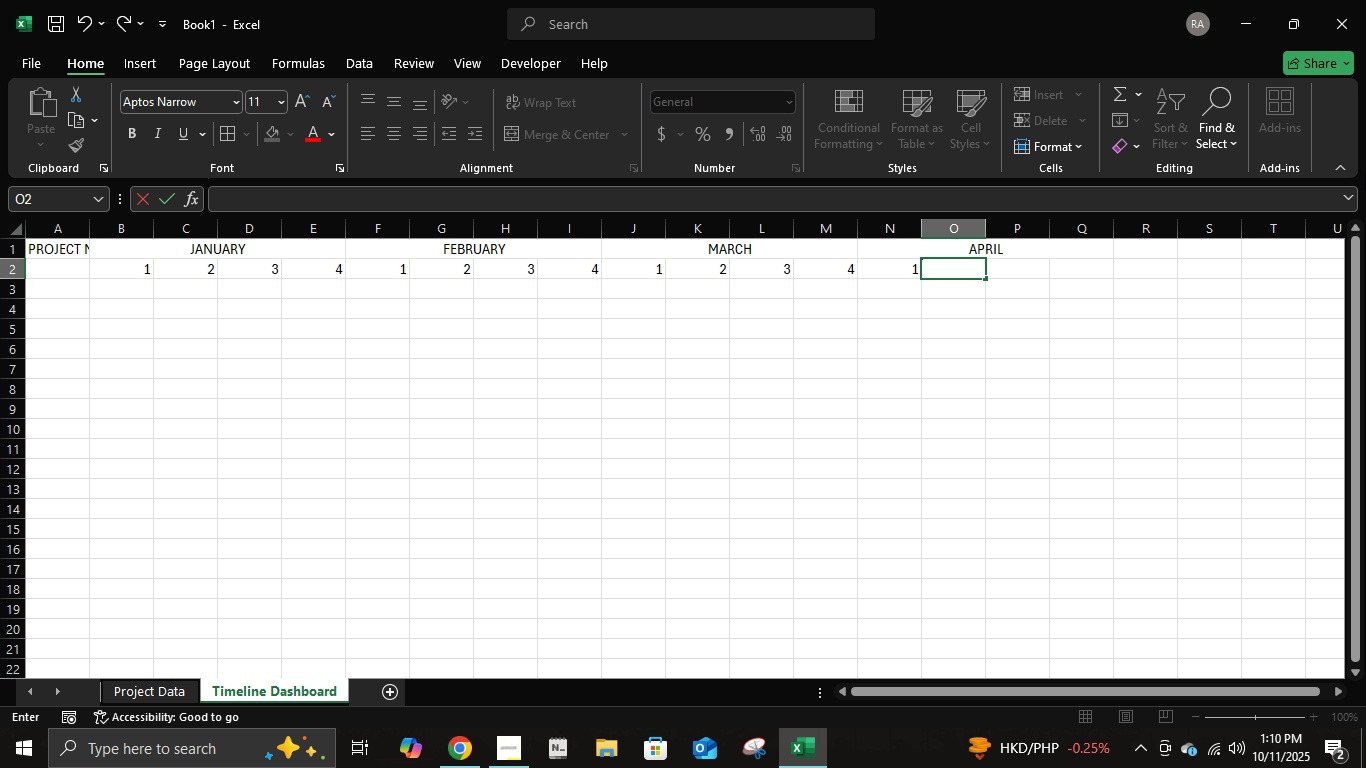 
key(Numpad2)
 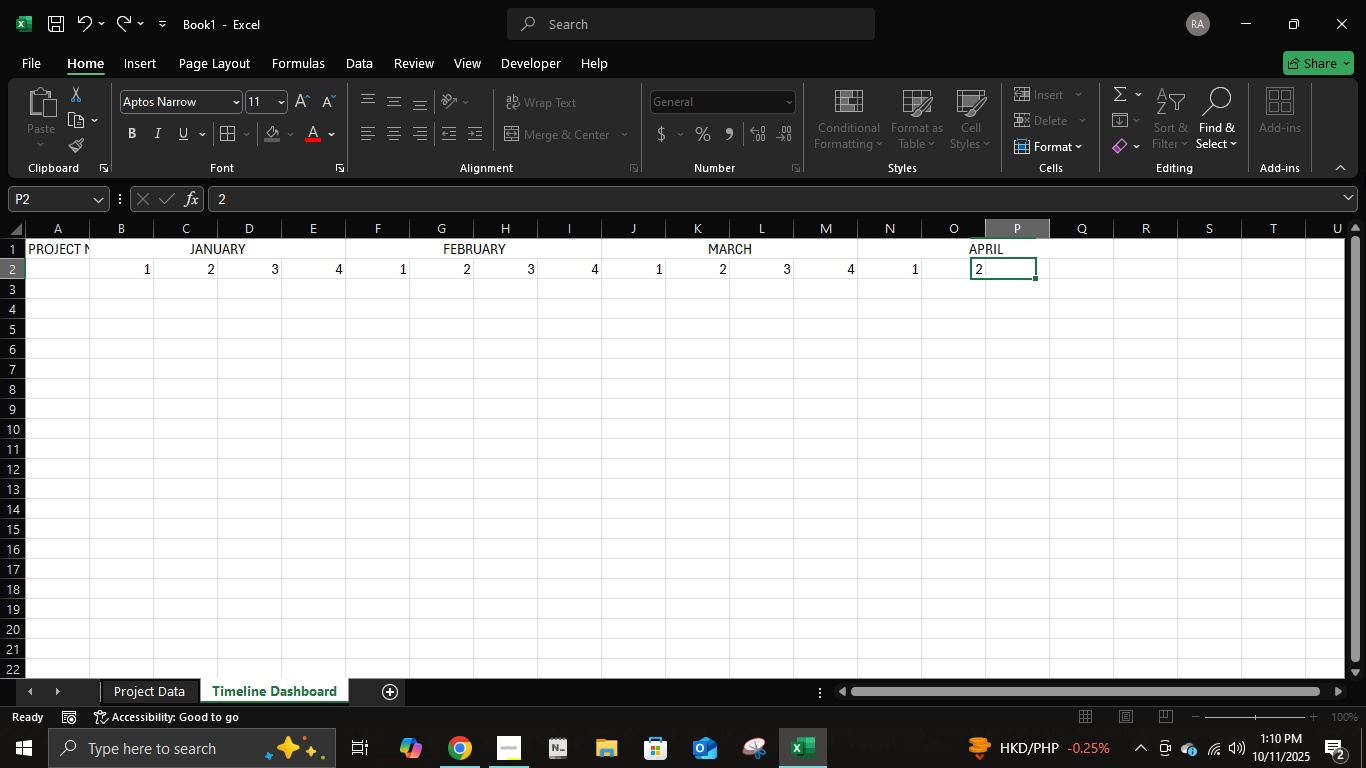 
key(ArrowRight)
 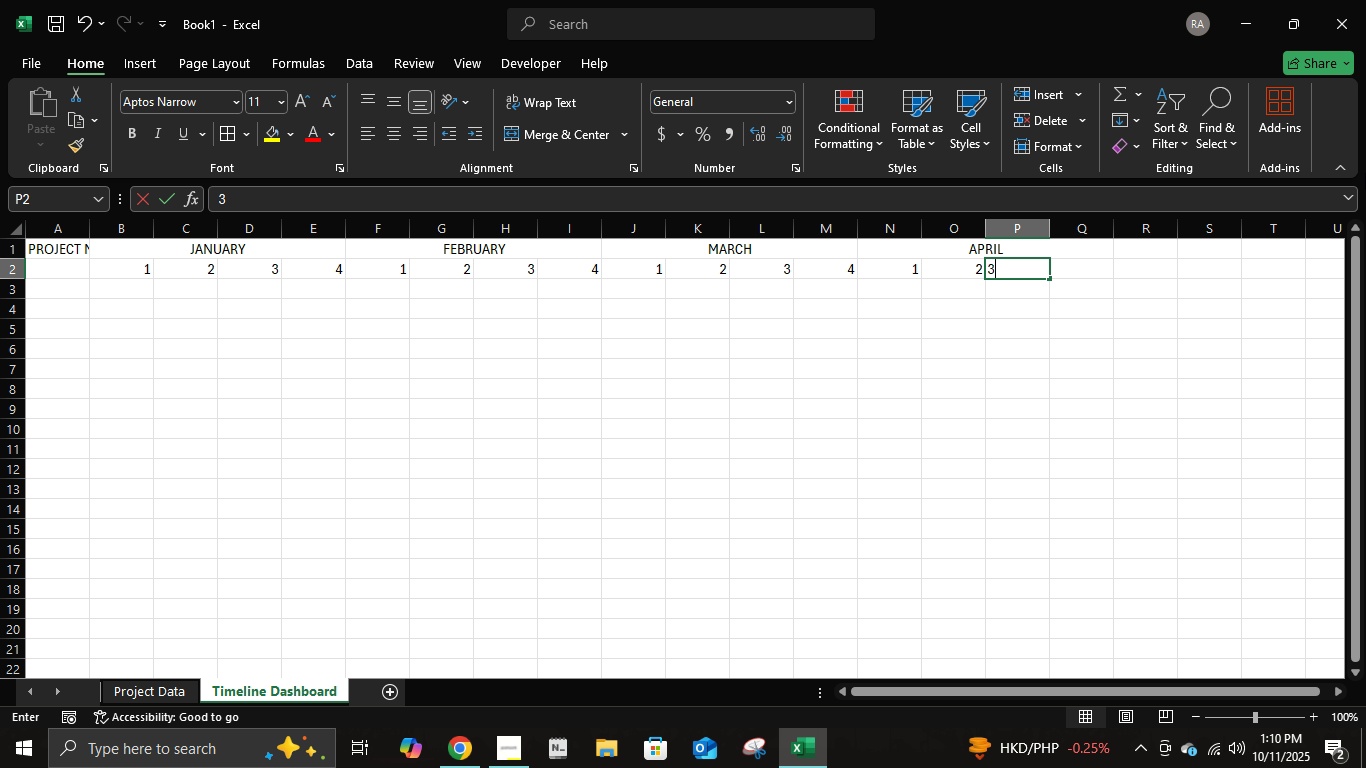 
key(Numpad3)
 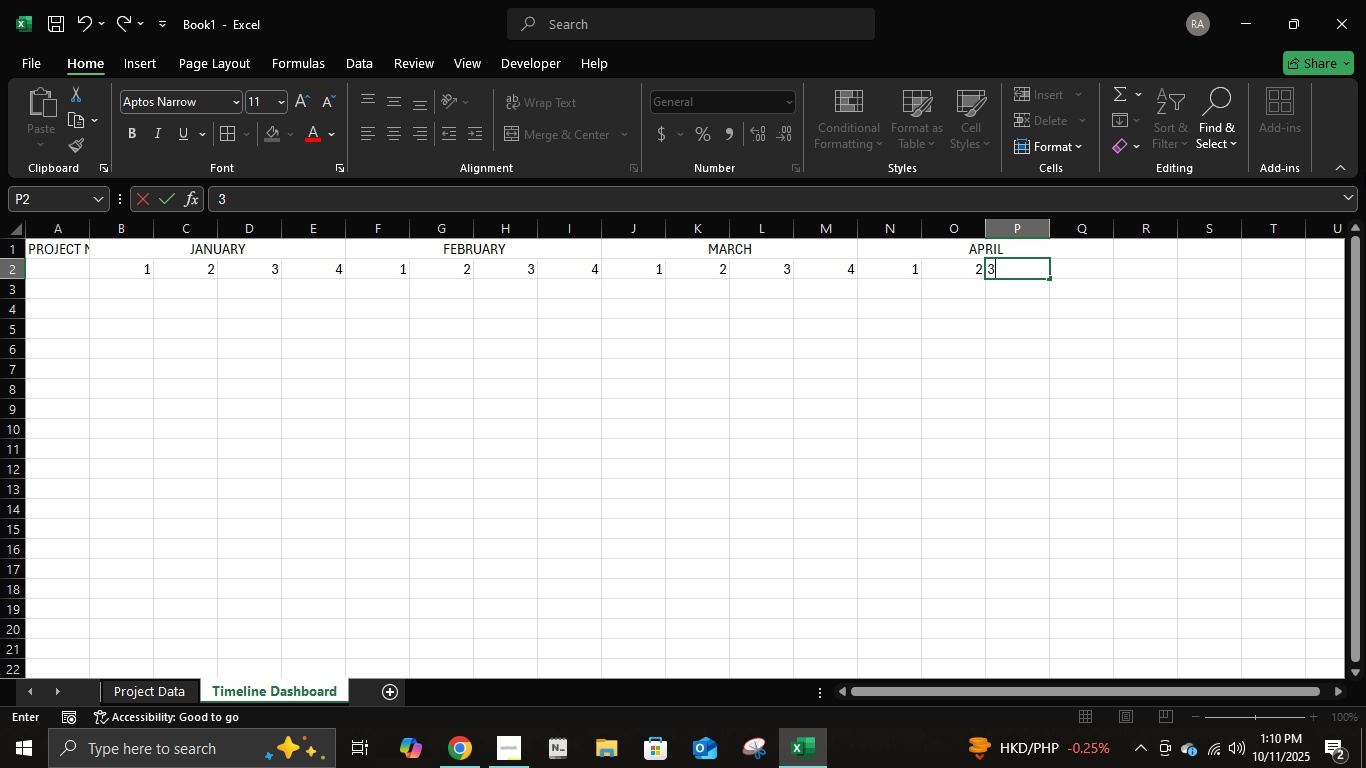 
key(ArrowRight)
 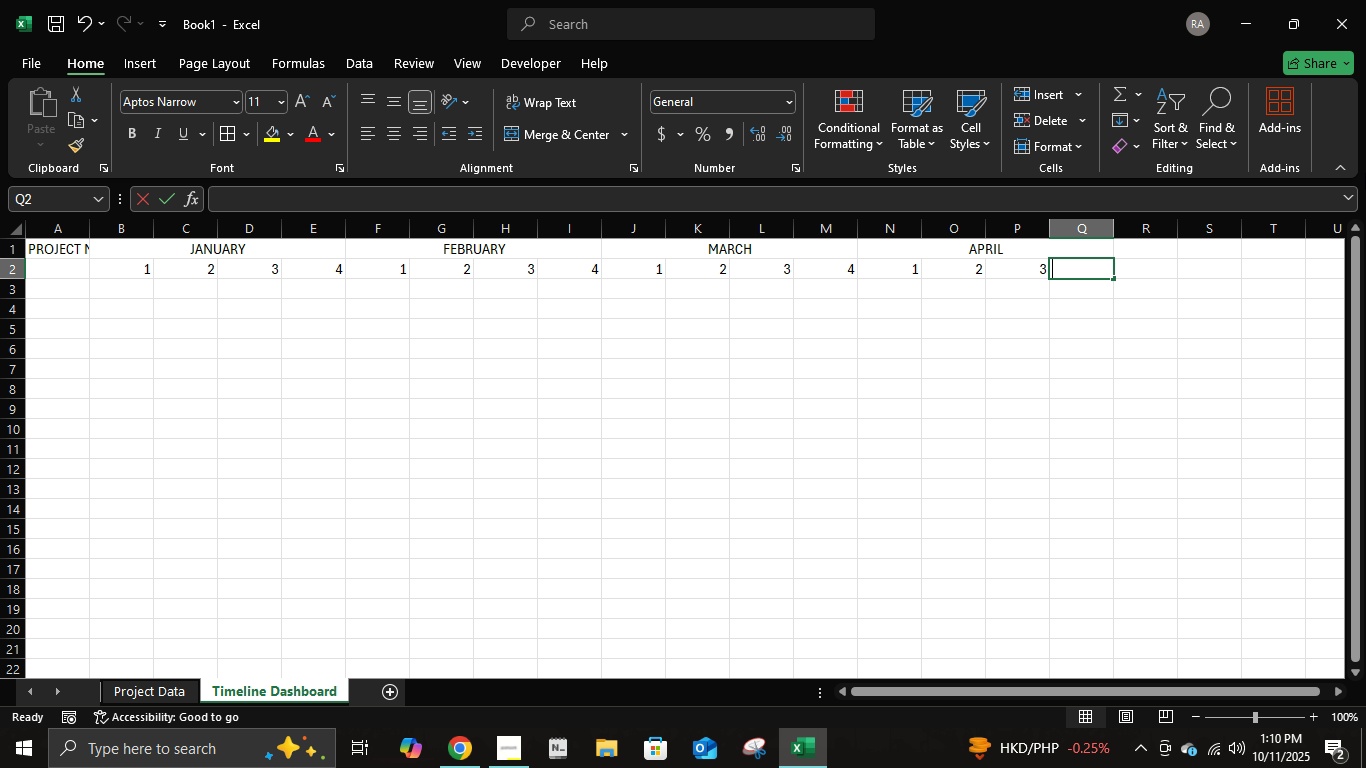 
key(Numpad4)
 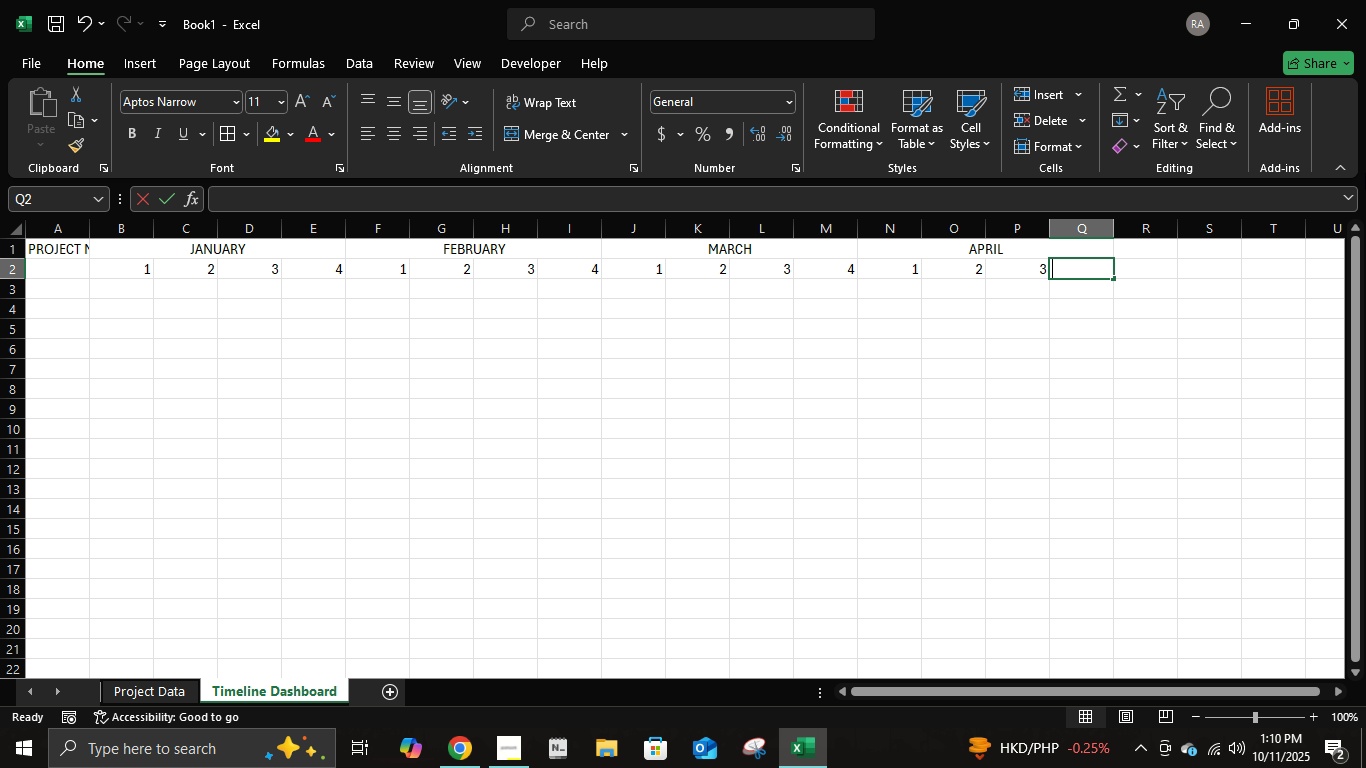 
key(ArrowRight)
 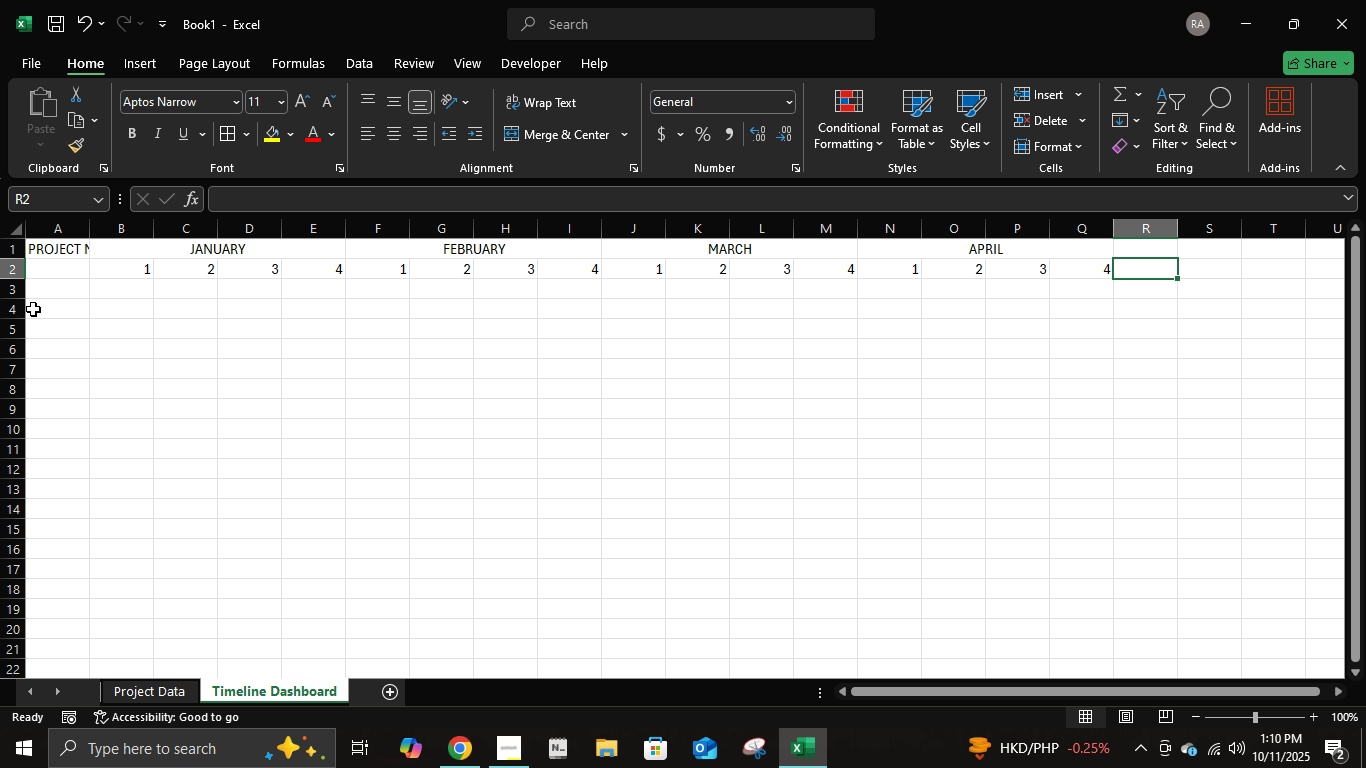 
left_click([67, 252])
 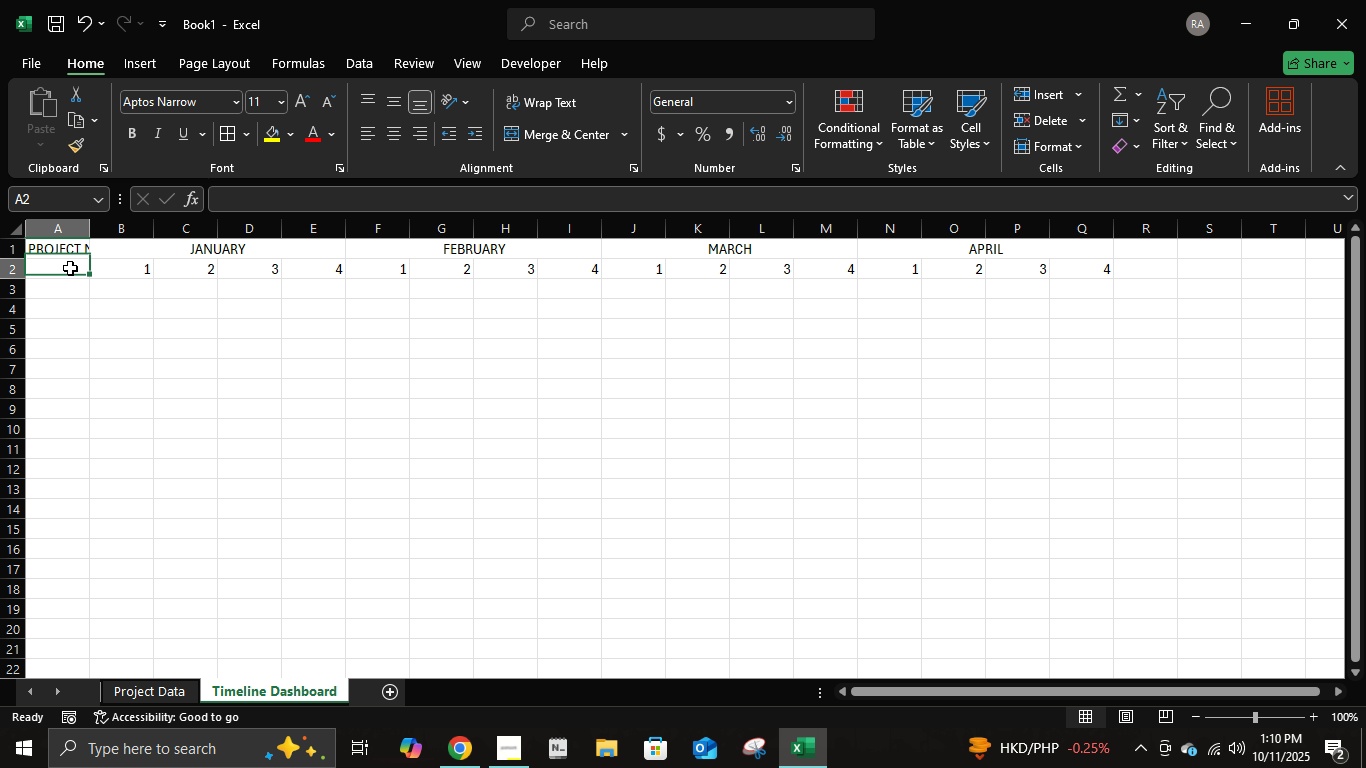 
left_click([70, 268])
 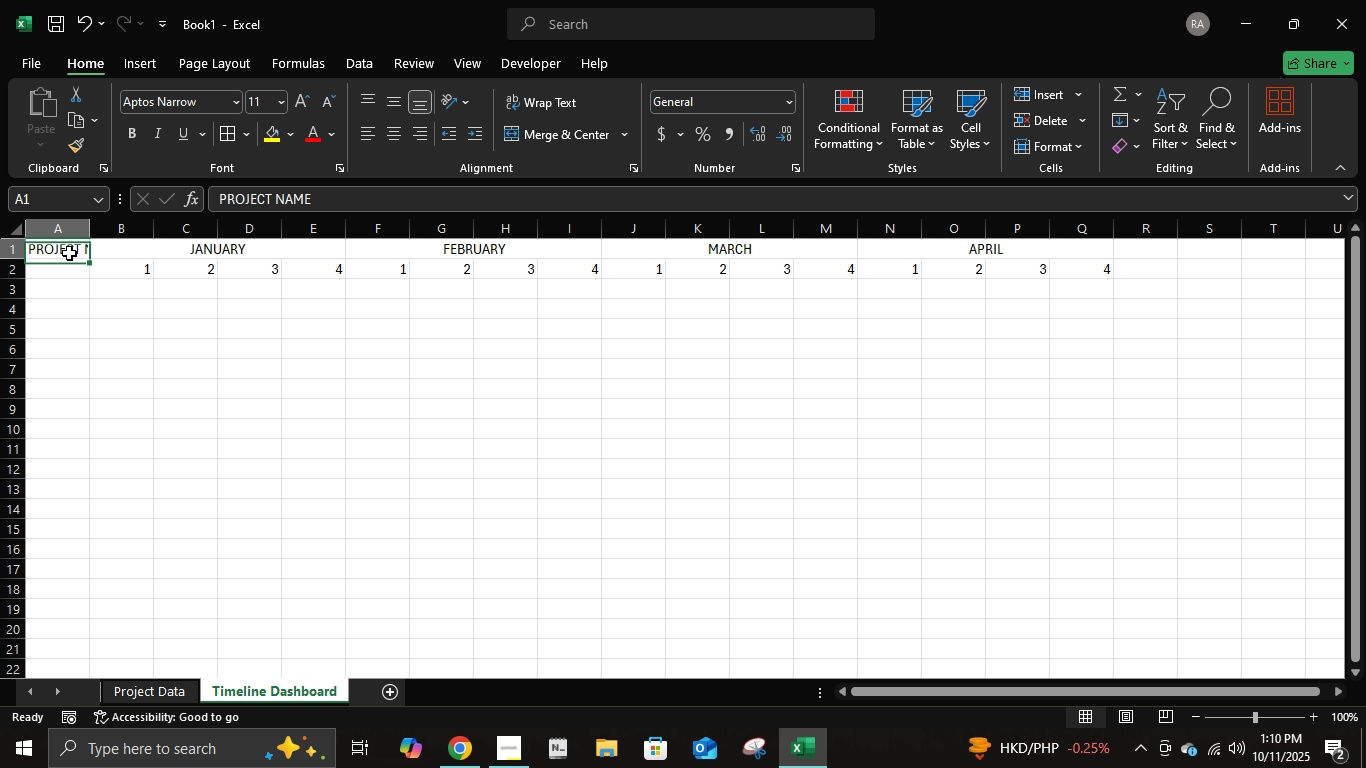 
left_click([69, 253])
 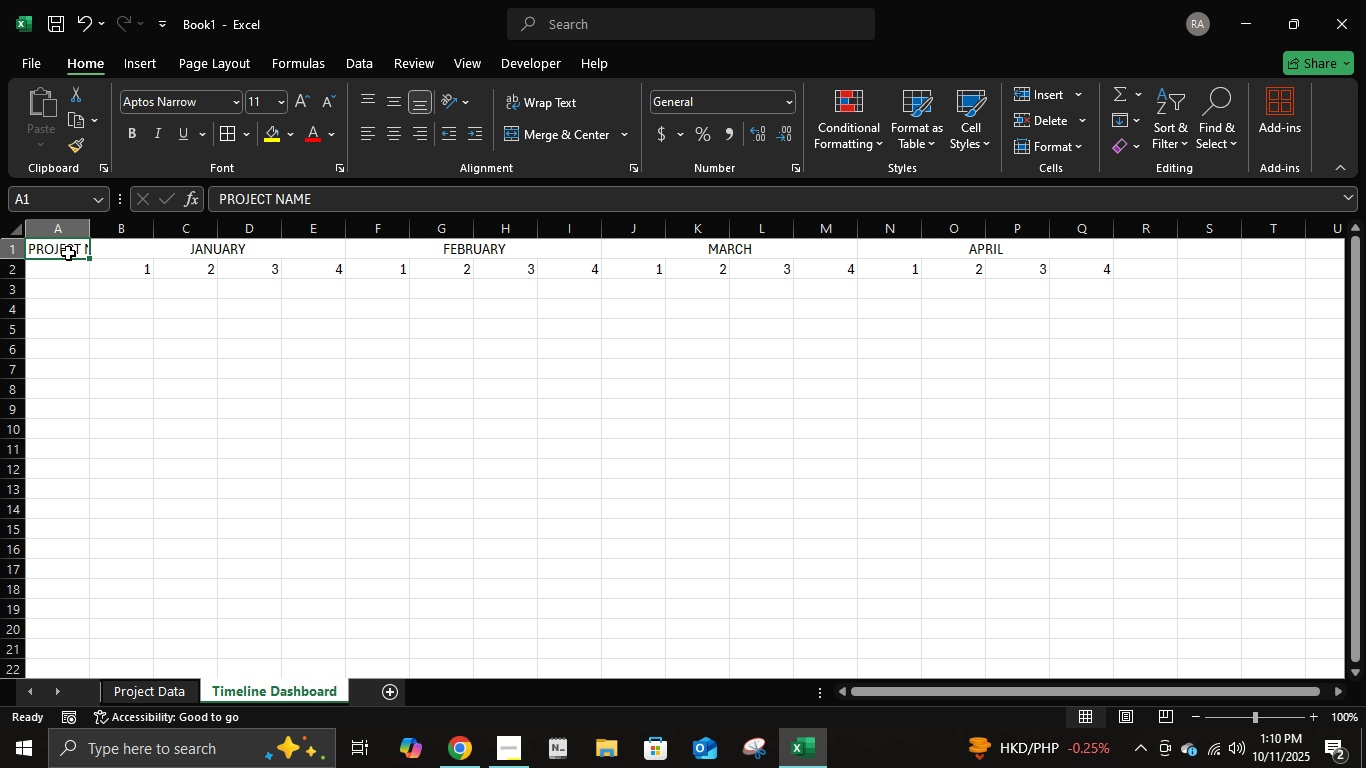 
key(Shift+ShiftRight)
 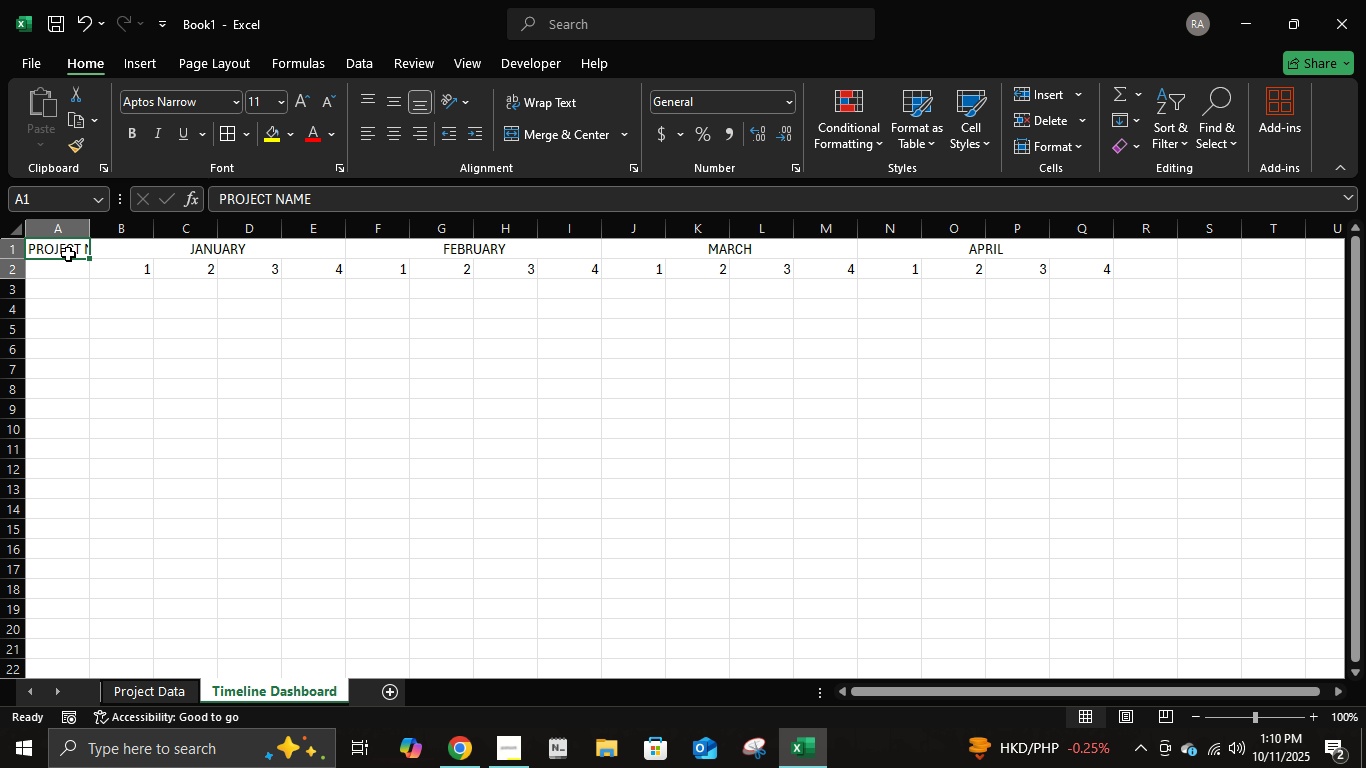 
key(Shift+ArrowDown)
 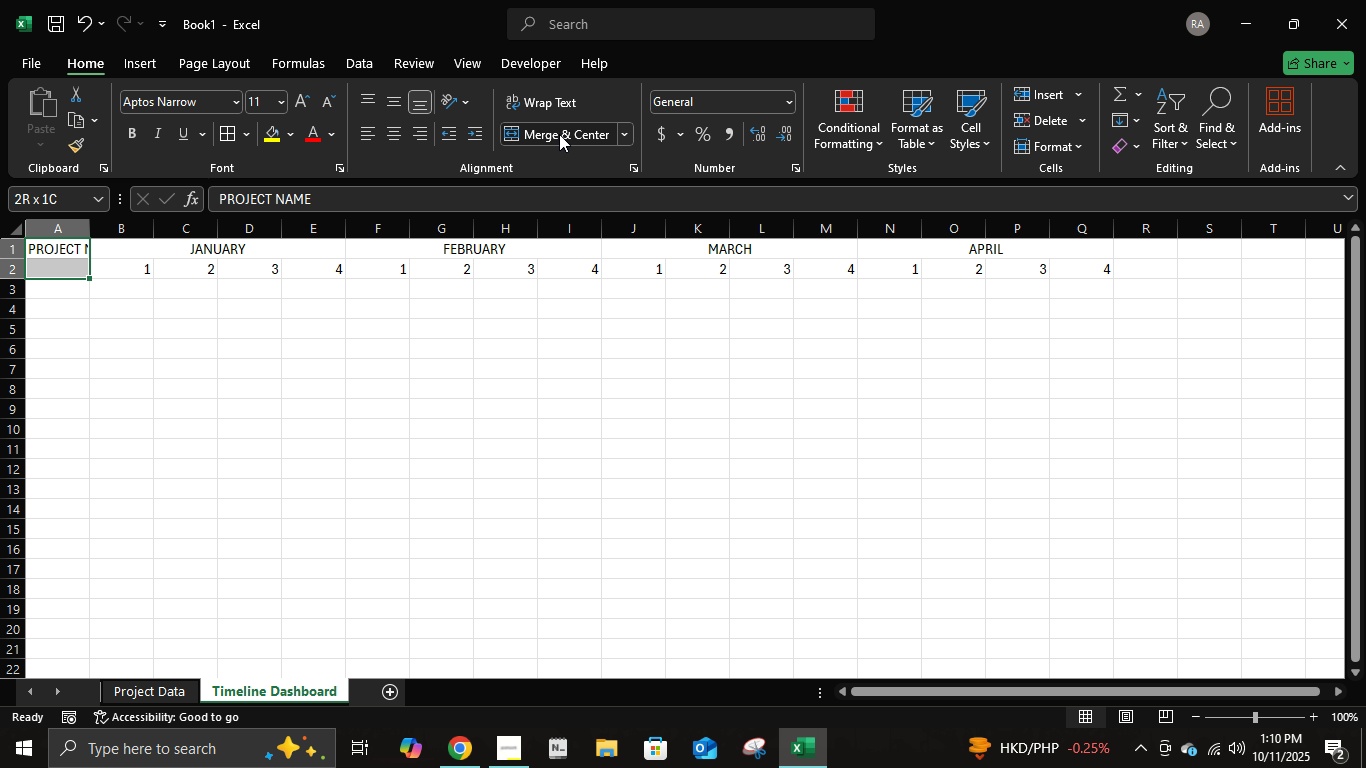 
left_click([559, 134])
 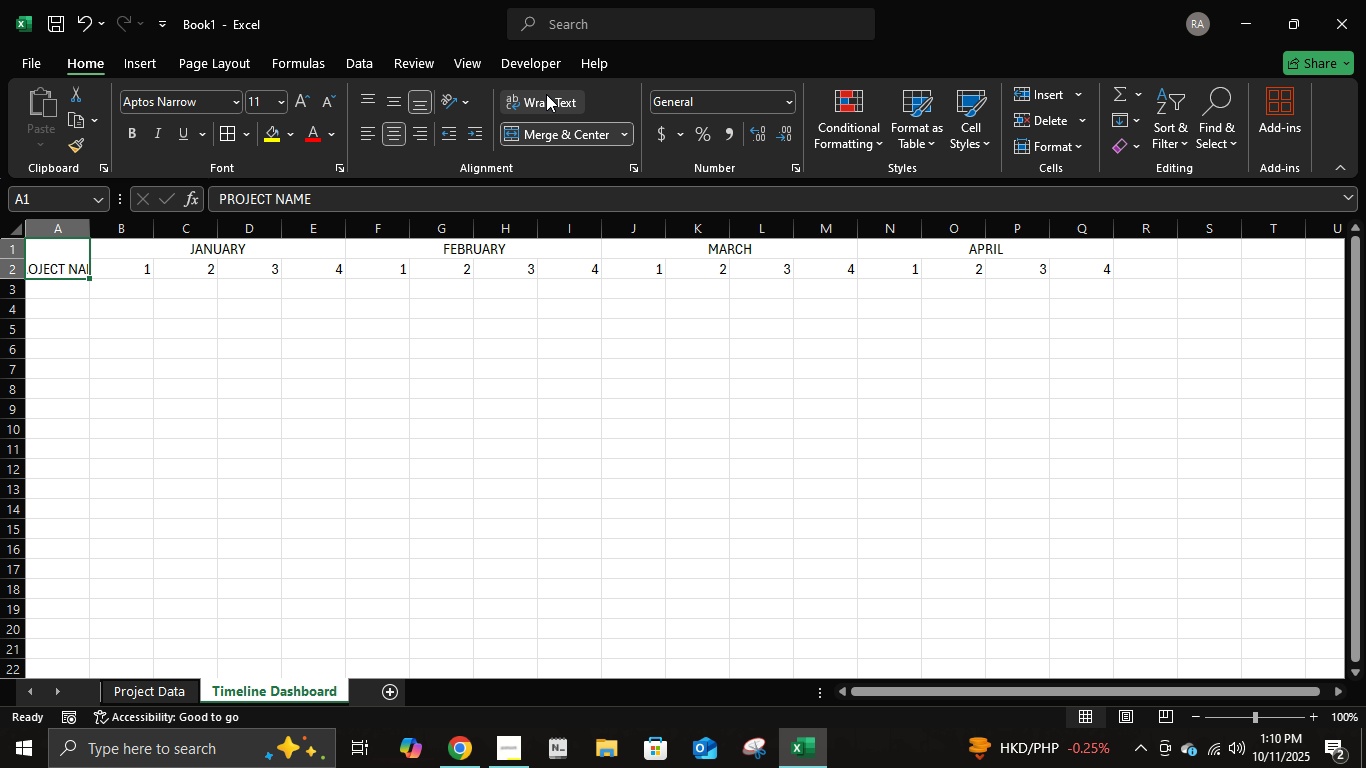 
left_click([546, 94])
 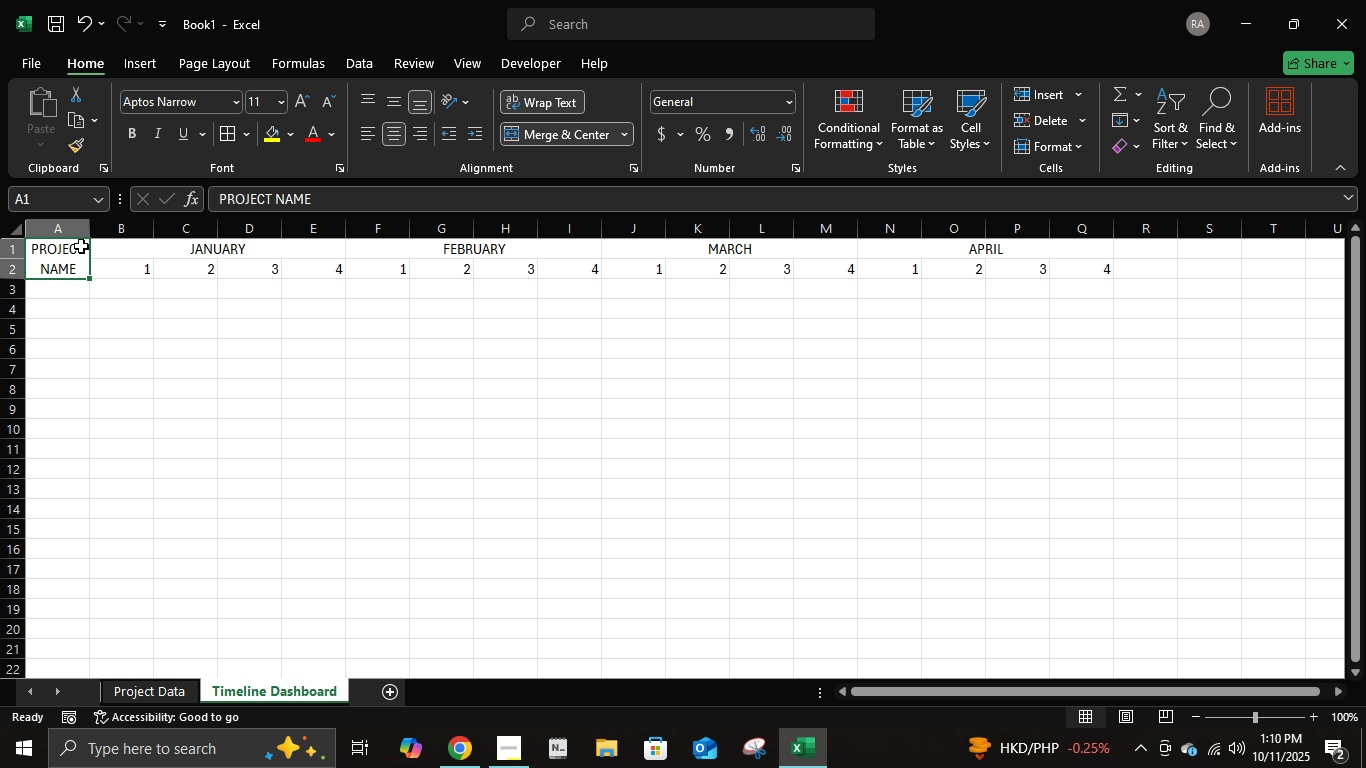 
left_click_drag(start_coordinate=[89, 228], to_coordinate=[166, 228])
 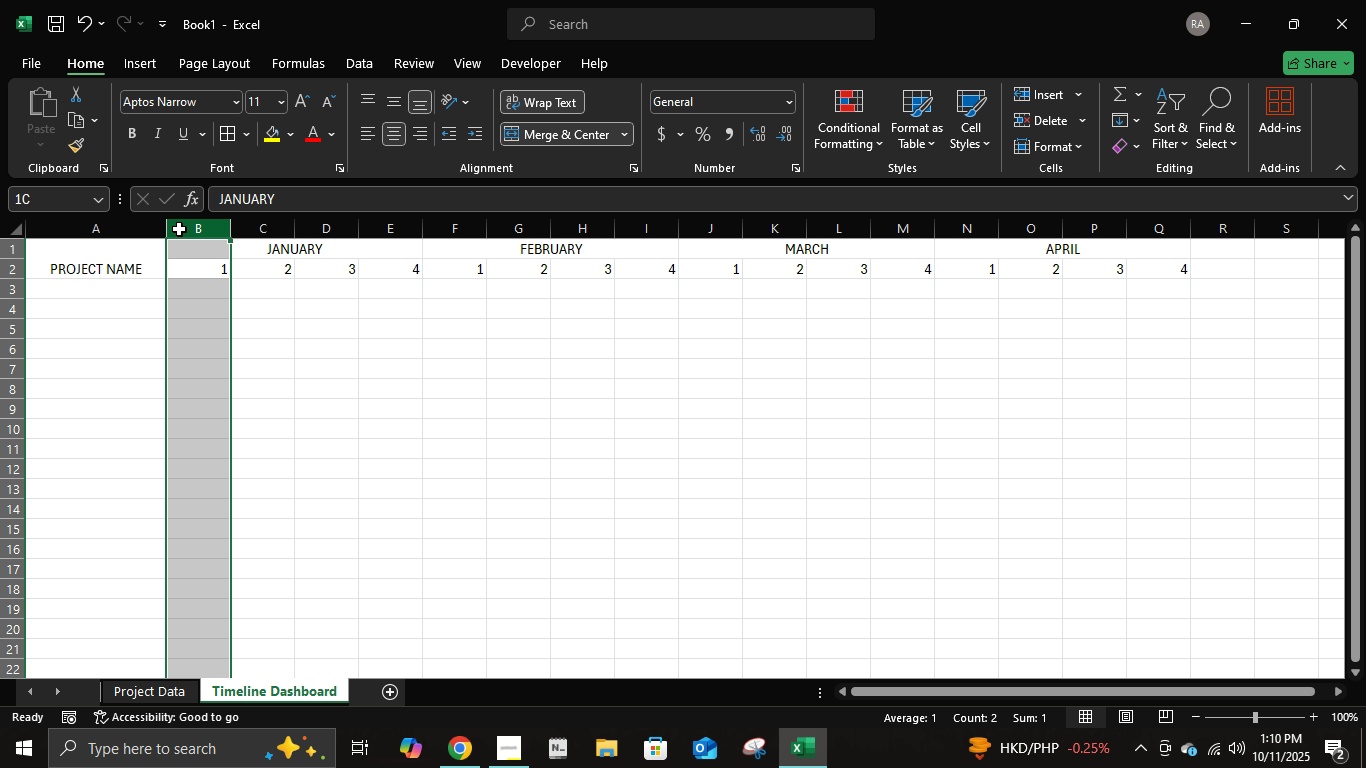 
left_click([179, 229])
 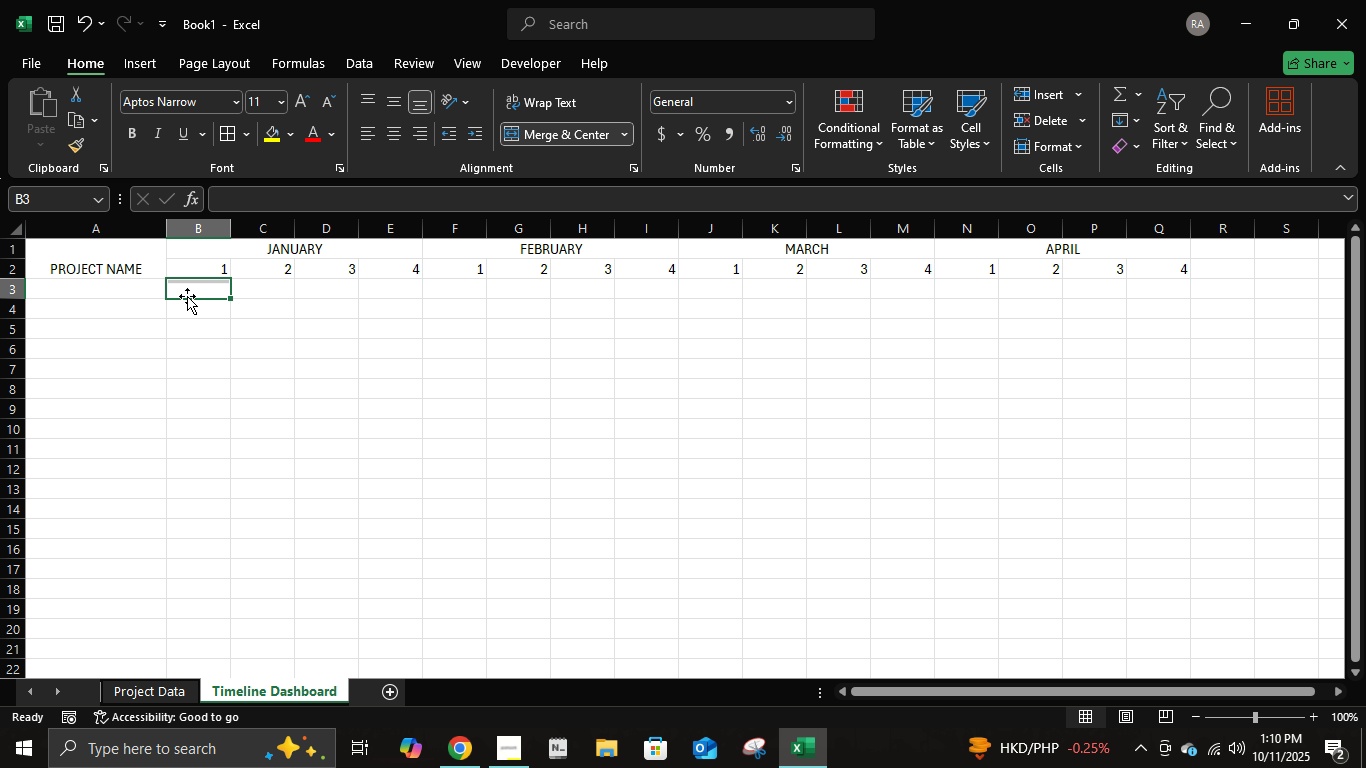 
left_click([187, 296])
 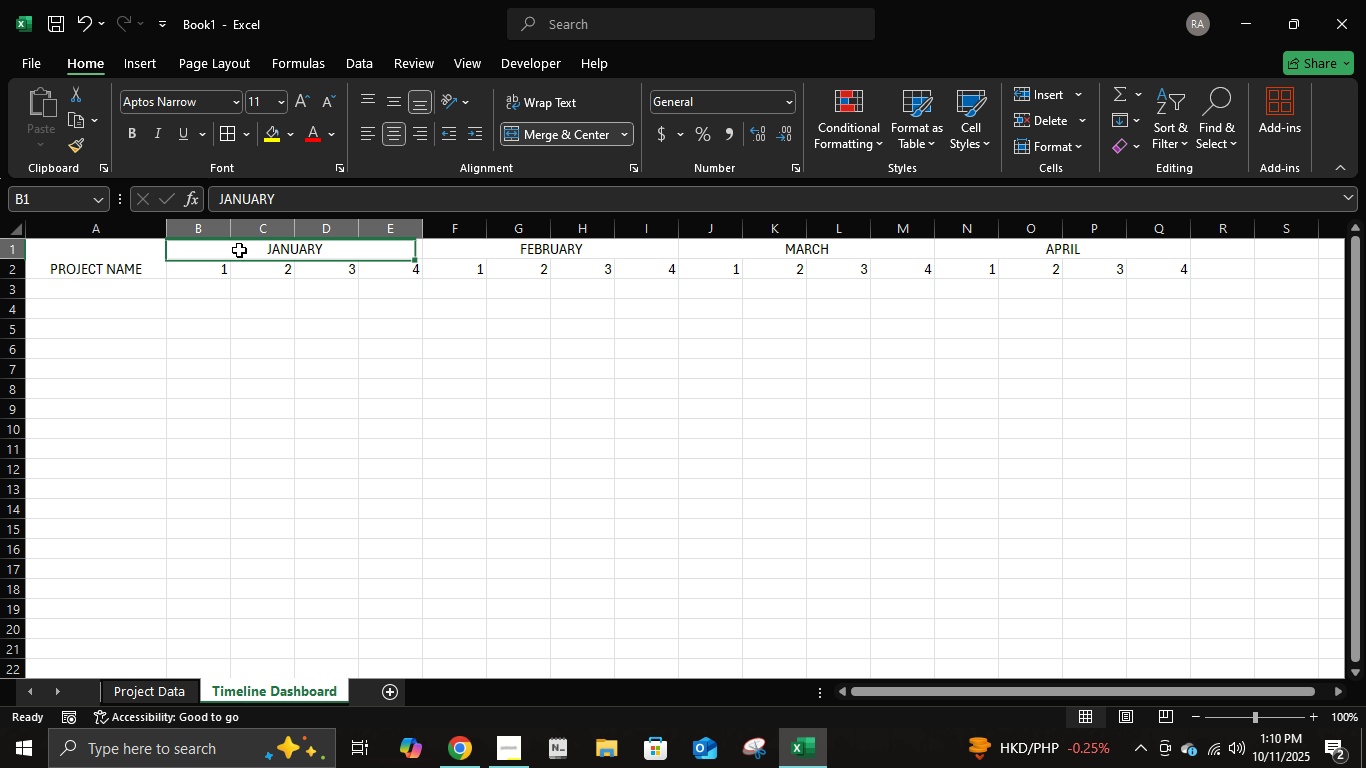 
left_click([239, 250])
 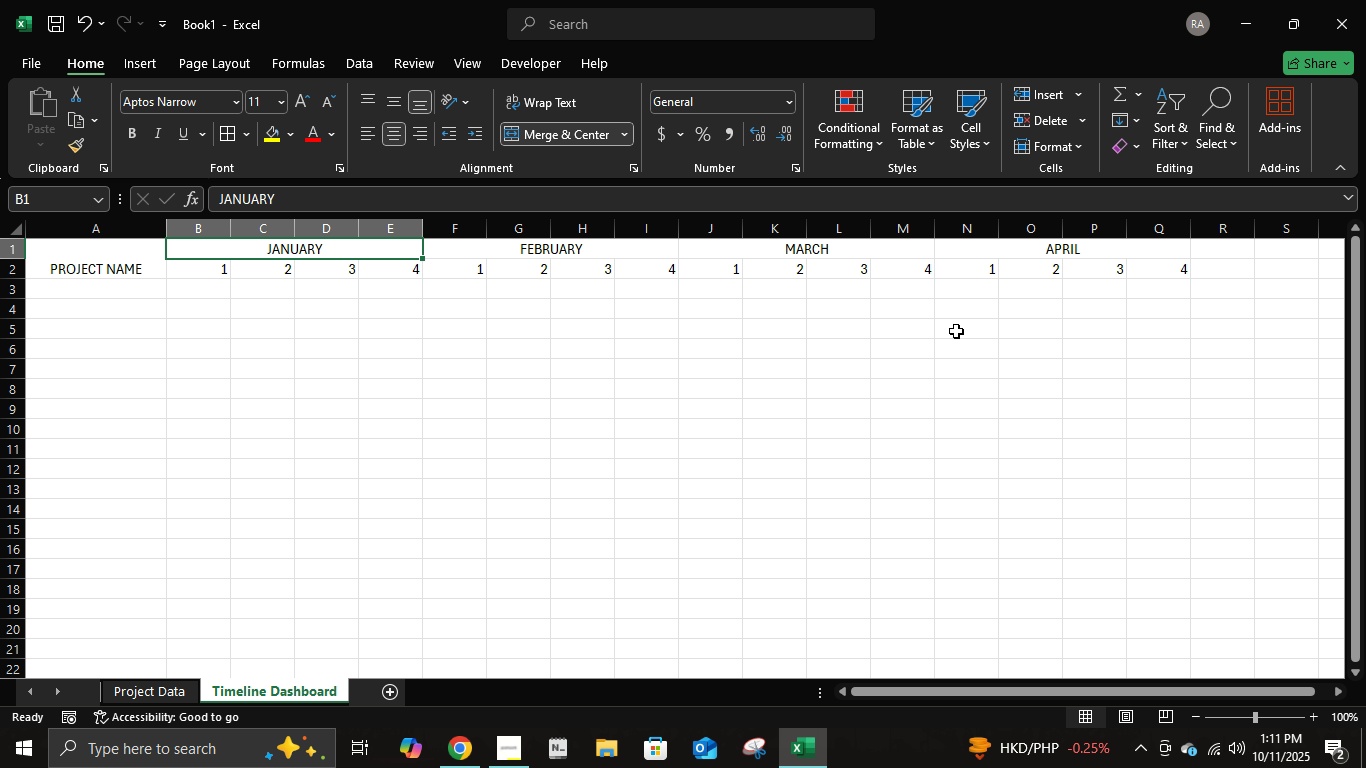 
left_click([956, 331])
 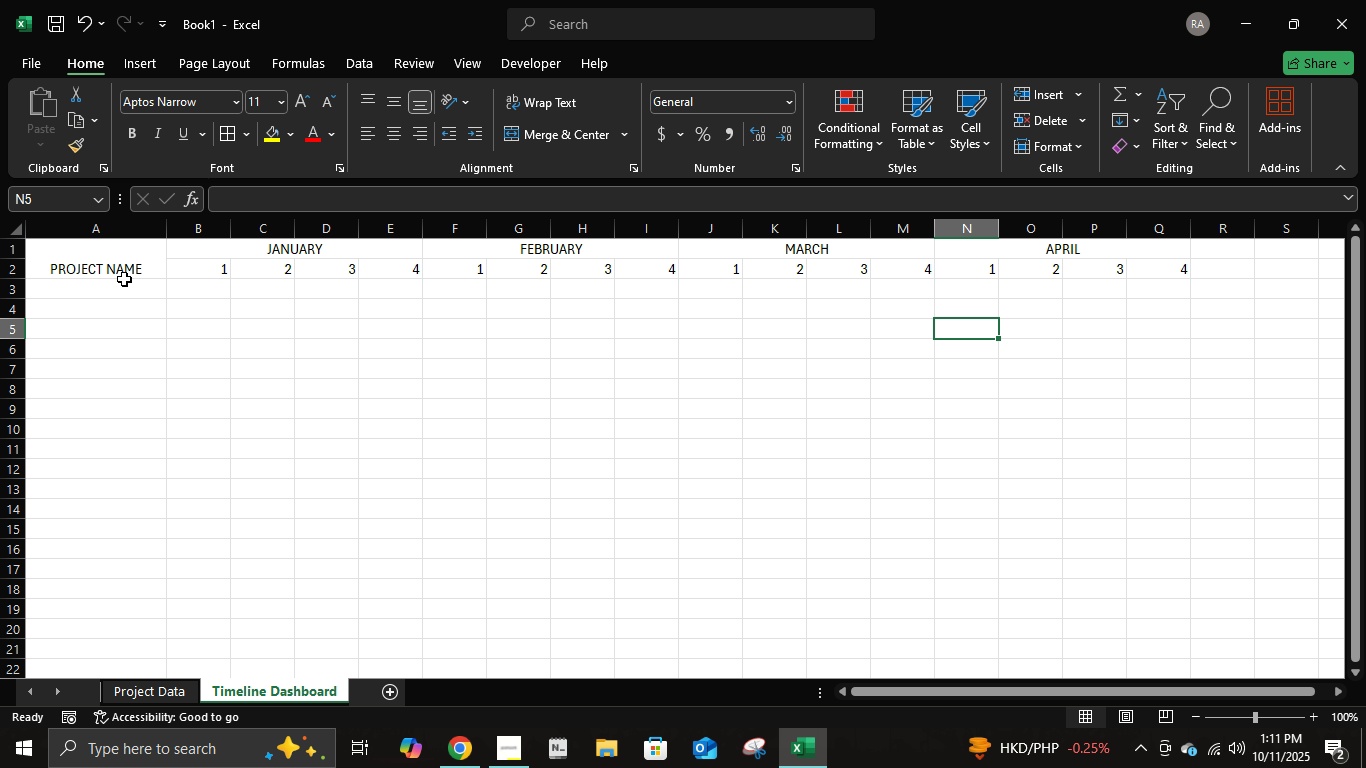 
double_click([128, 265])
 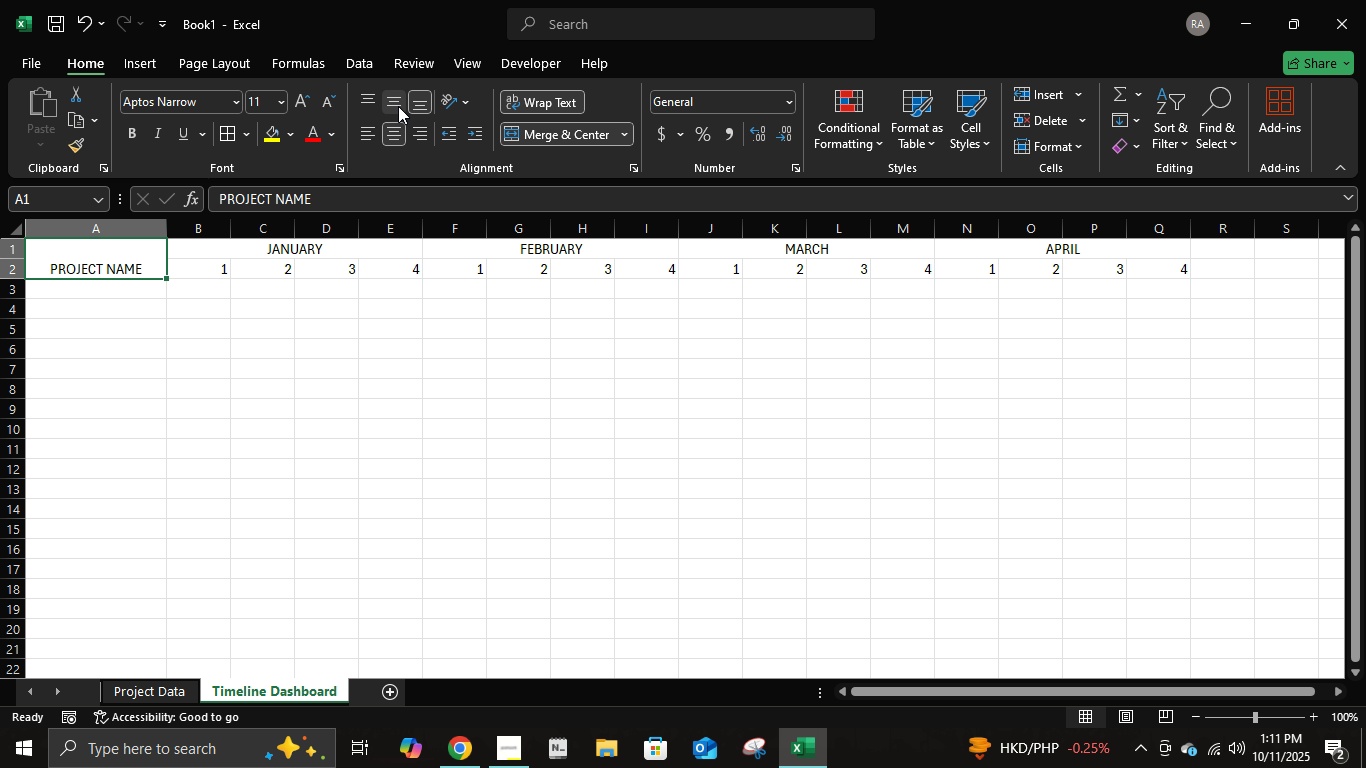 
left_click([398, 106])
 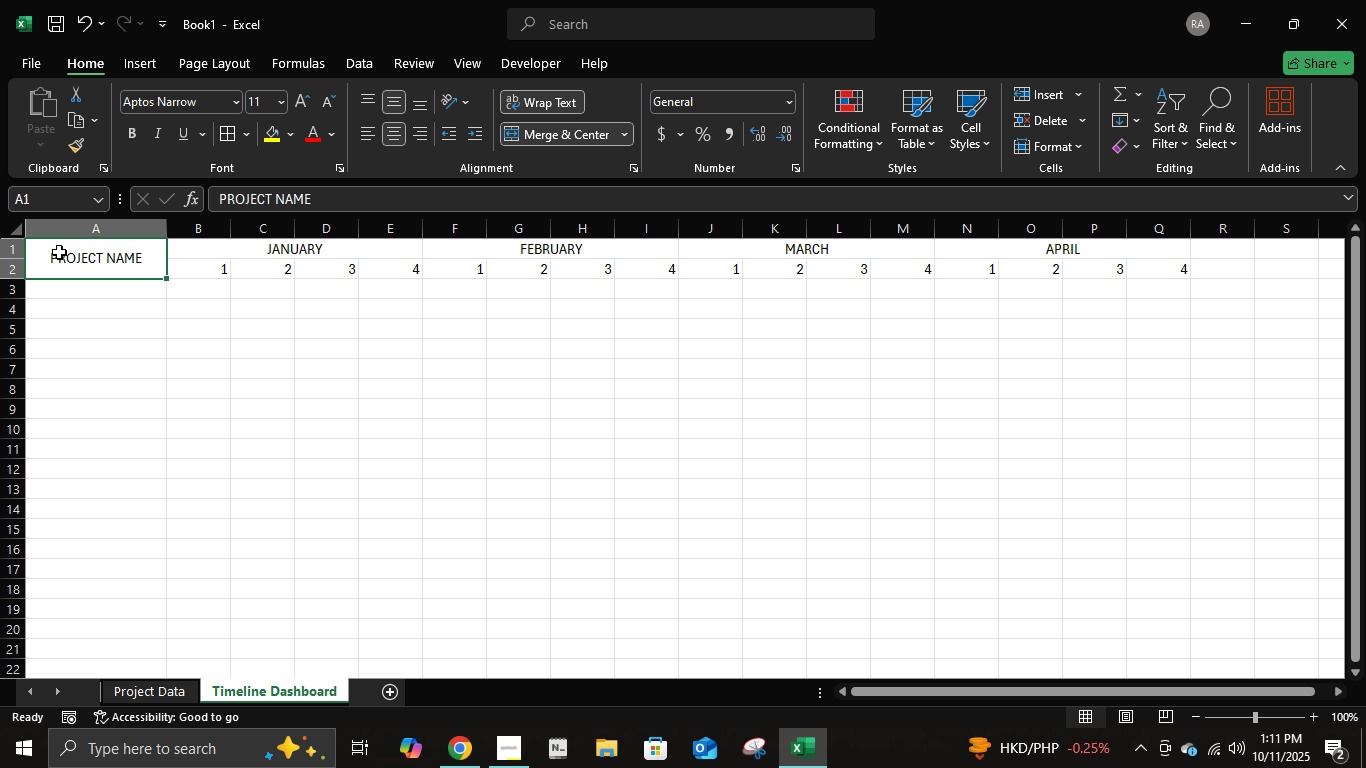 
key(Shift+ArrowRight)
 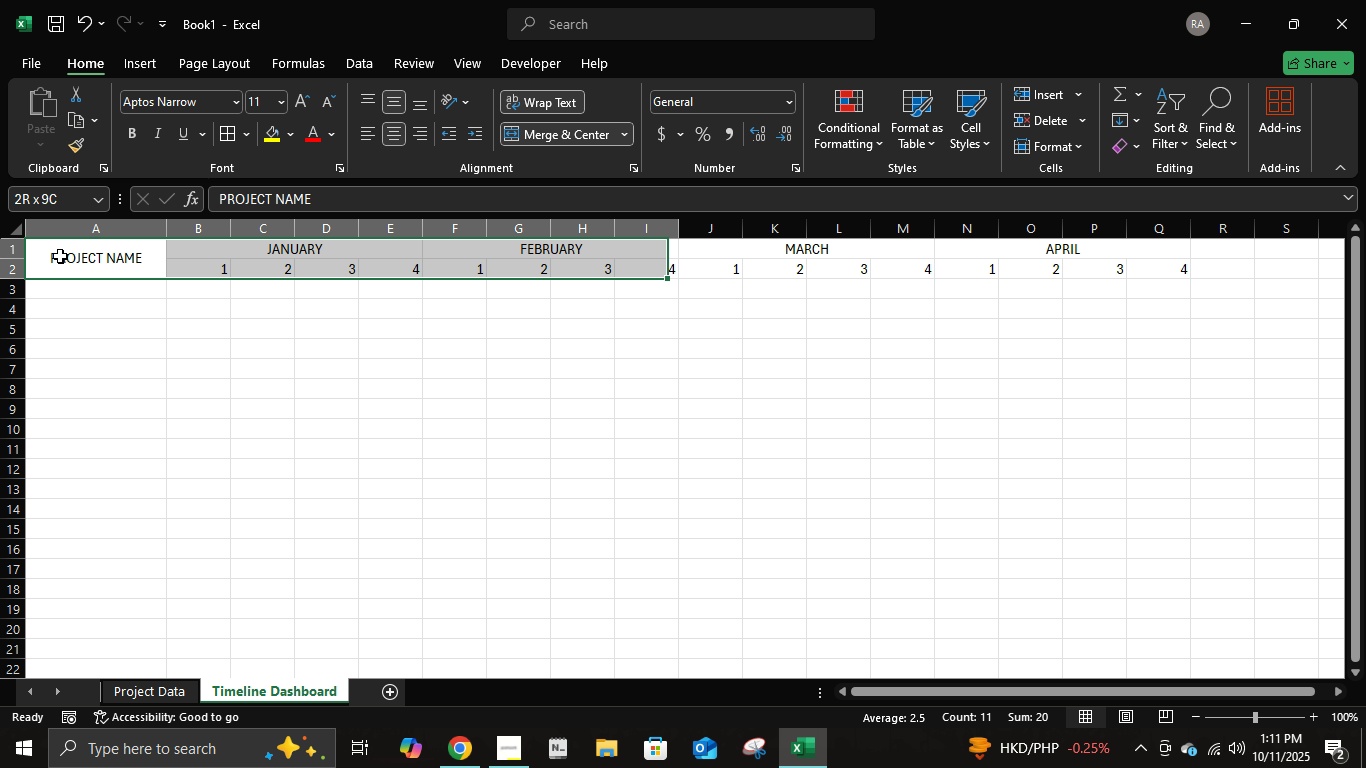 
key(Shift+ArrowRight)
 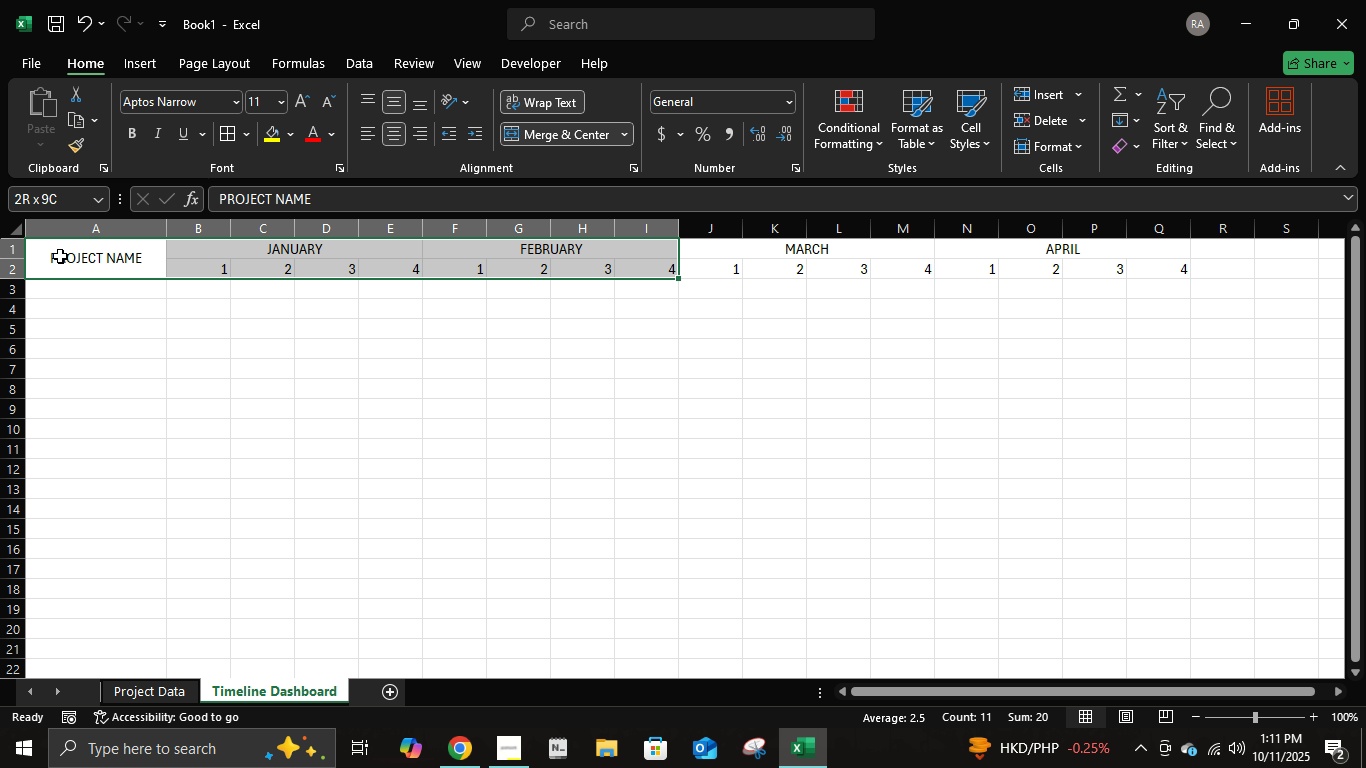 
key(Shift+ArrowRight)
 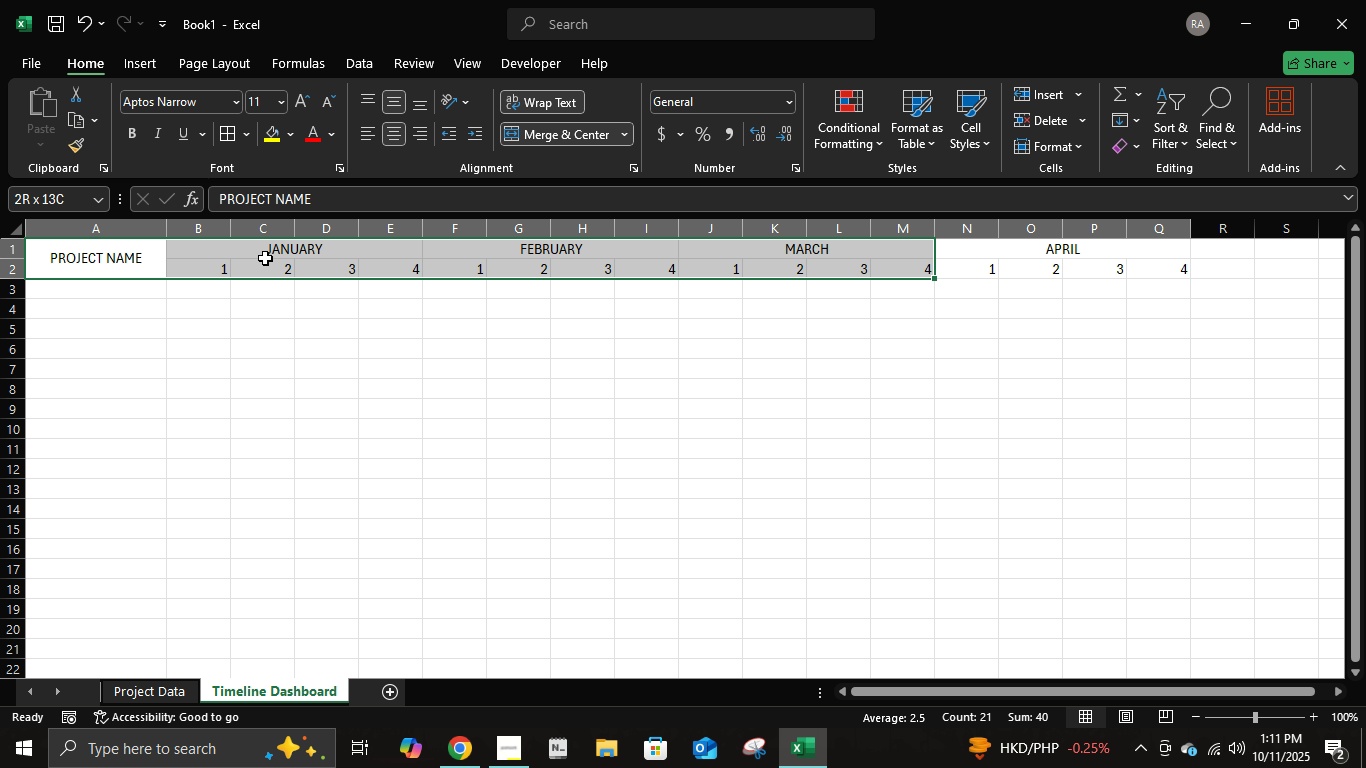 
key(Shift+ArrowRight)
 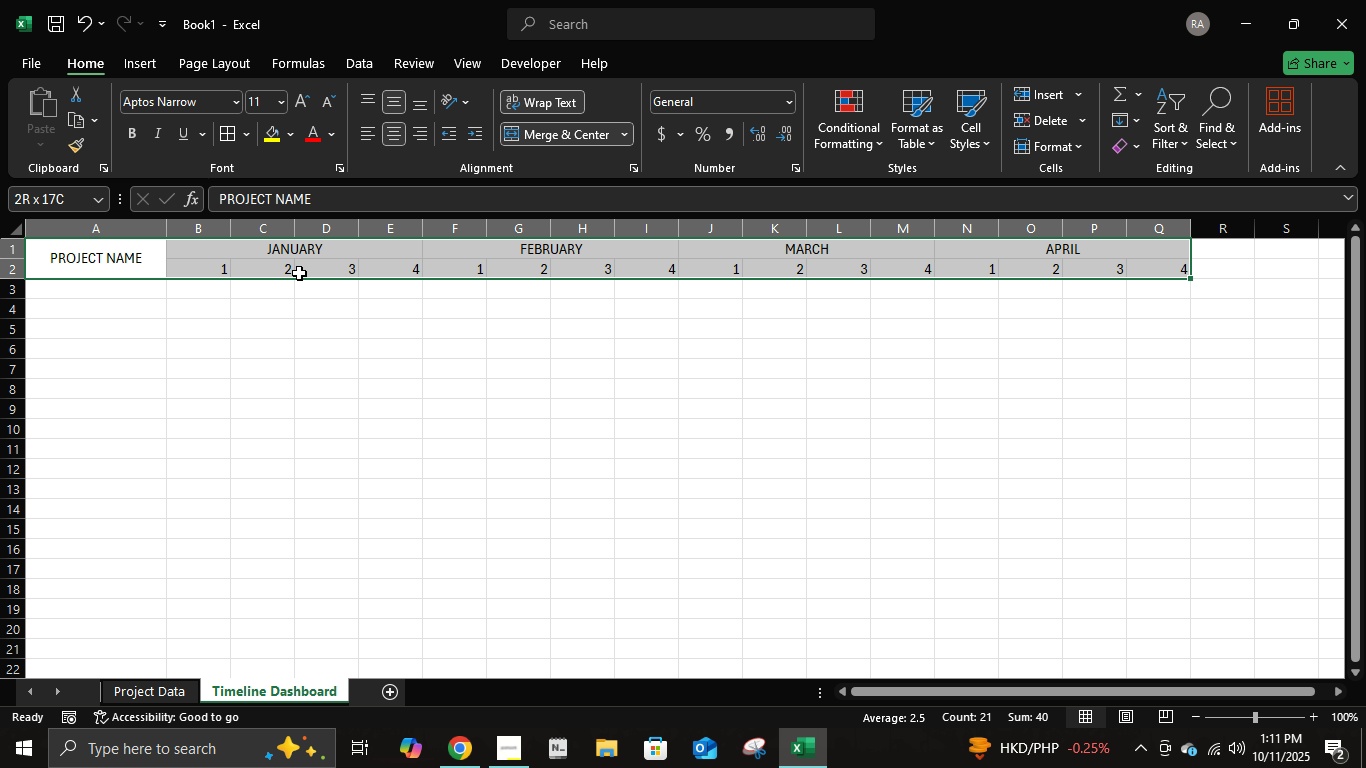 
key(Control+T)
 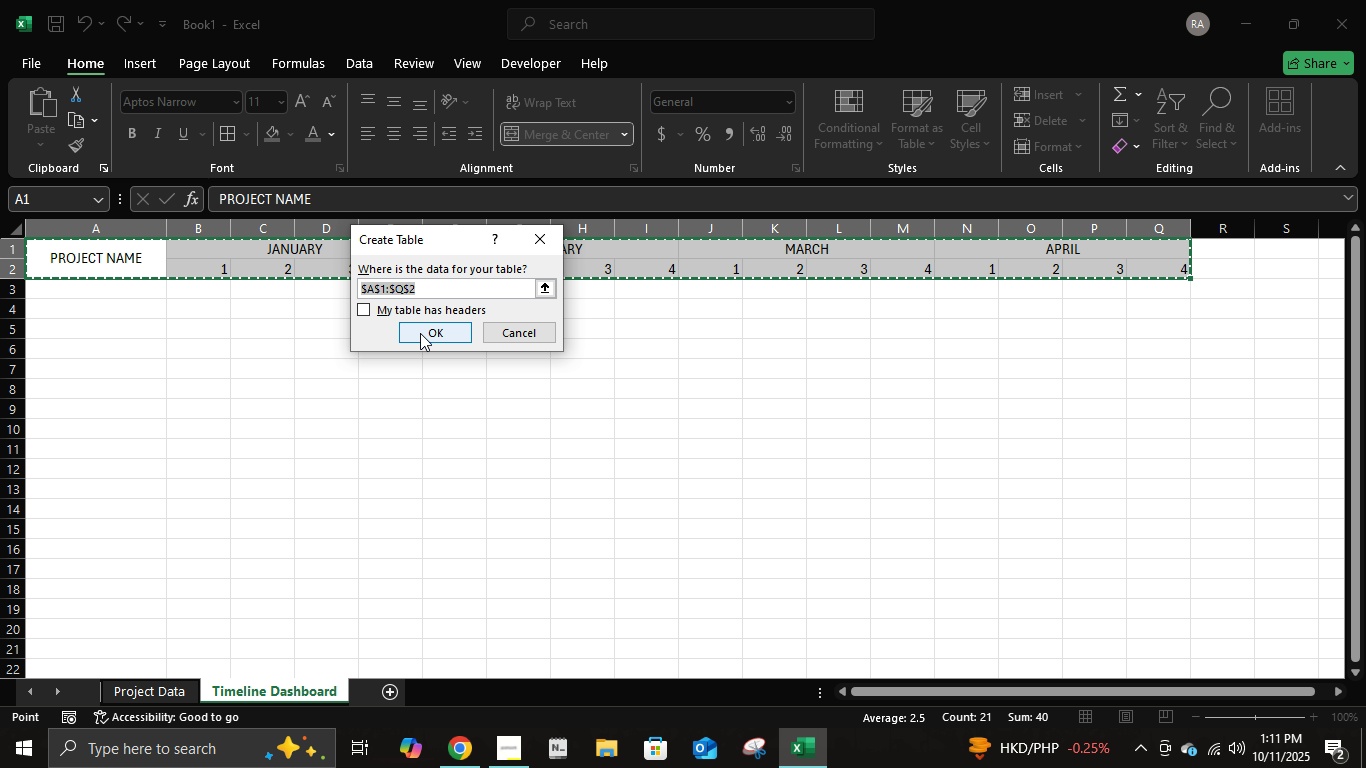 
left_click([420, 332])
 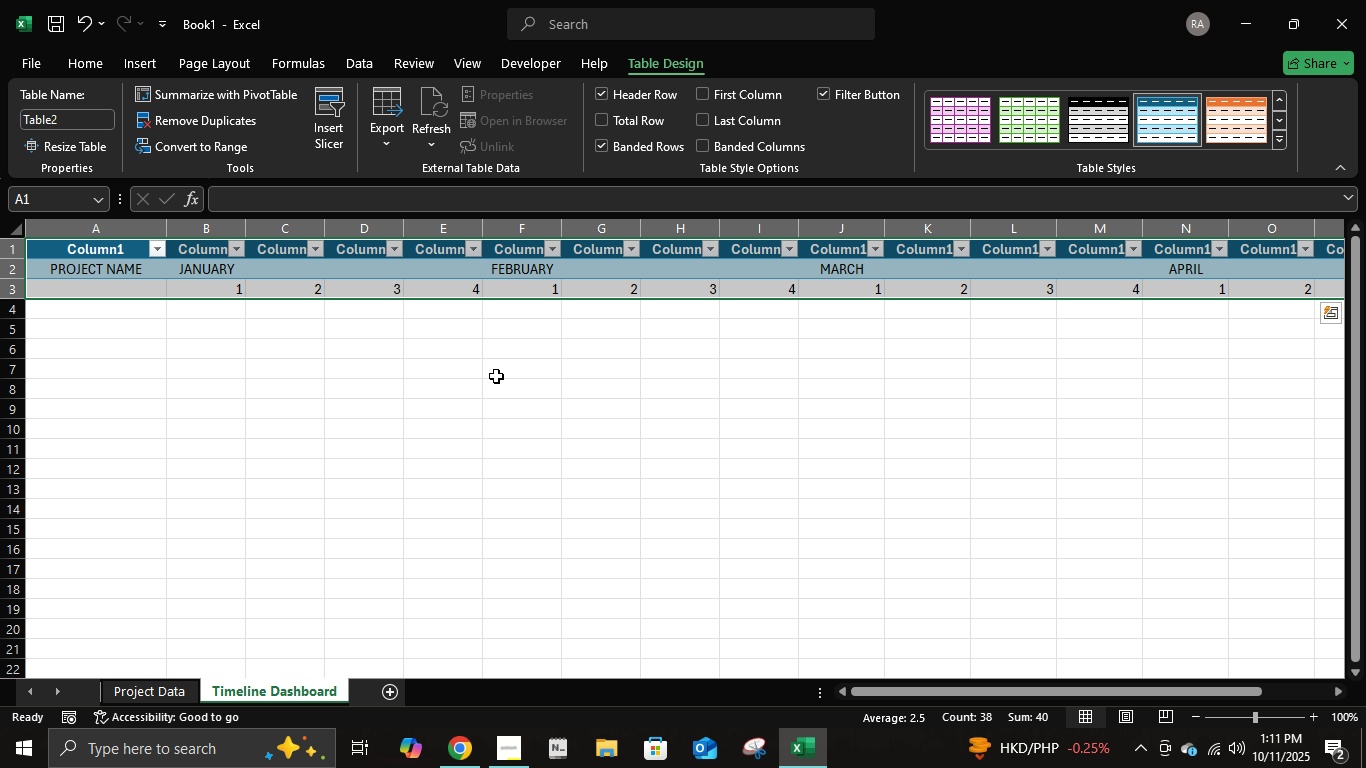 
wait(5.48)
 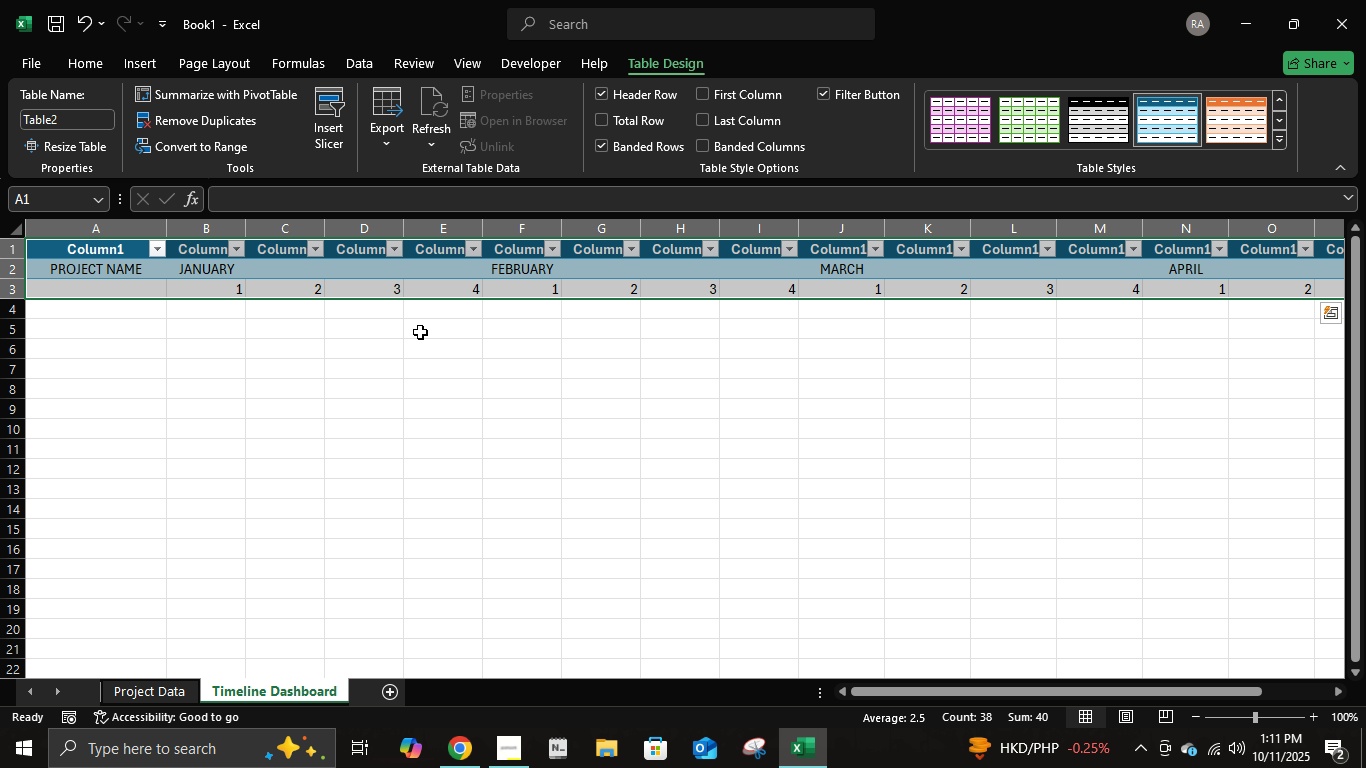 
key(Control+Z)
 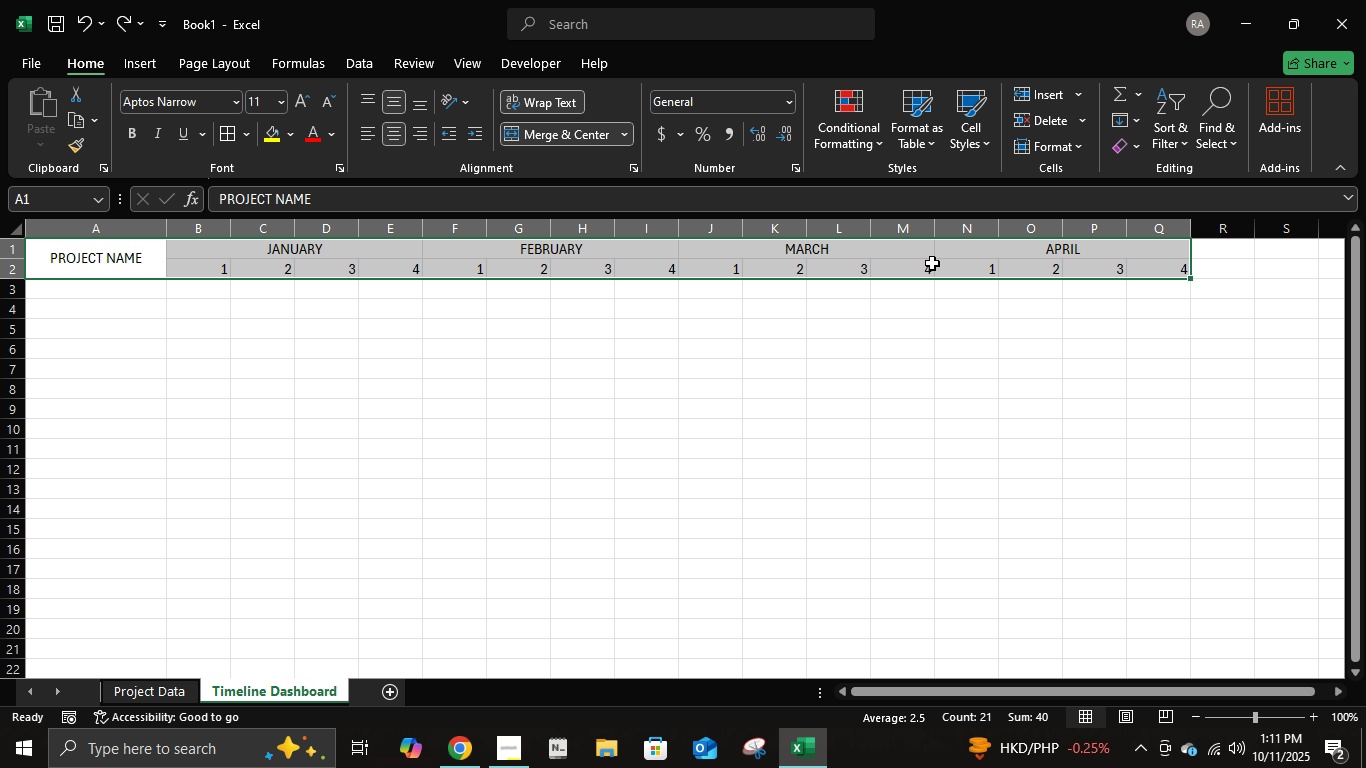 
left_click([857, 133])
 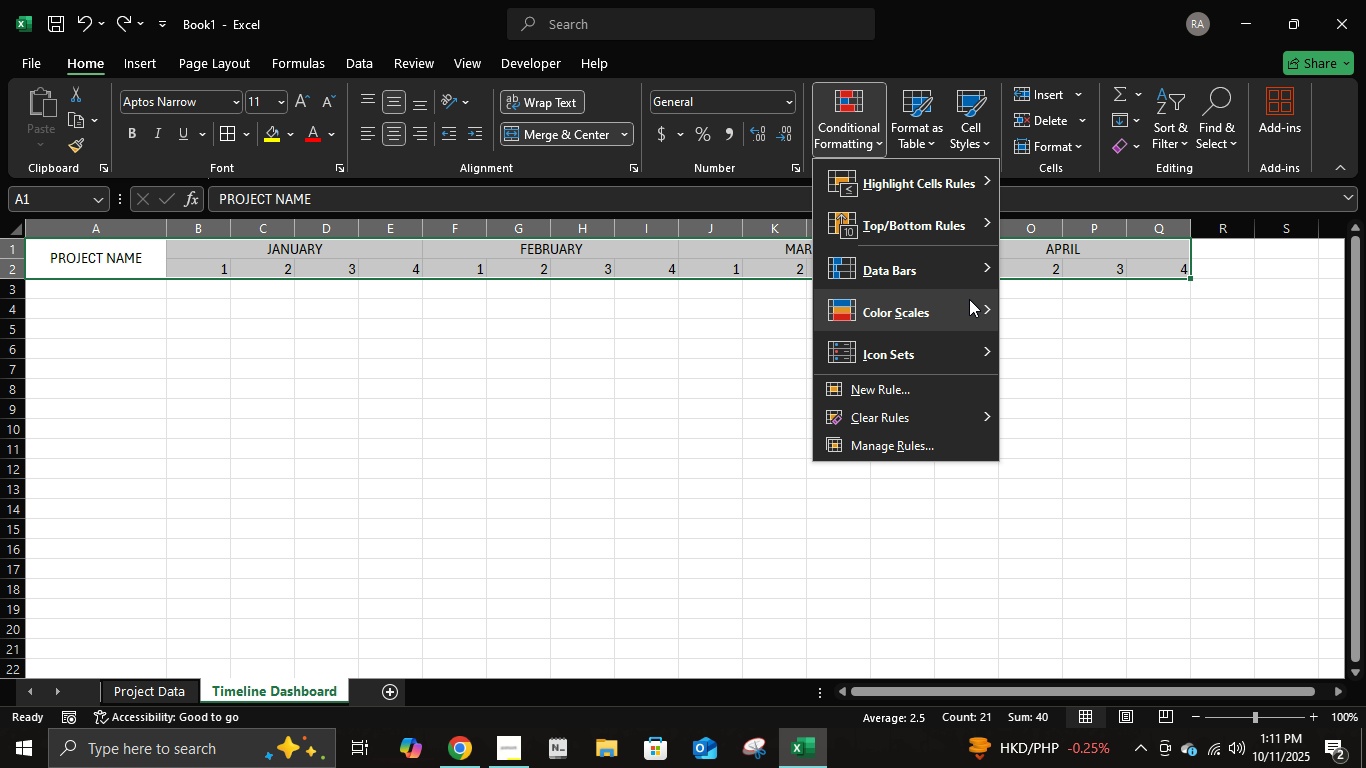 
left_click([922, 132])
 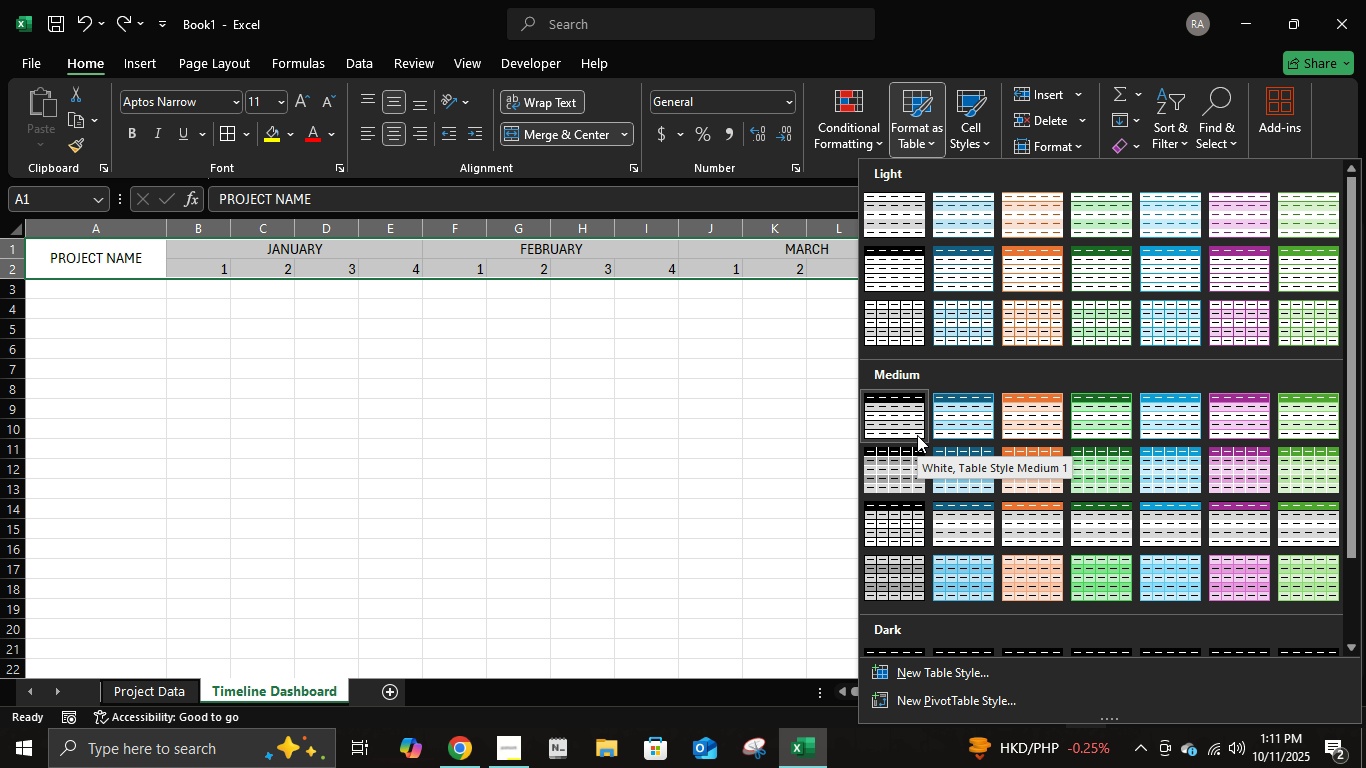 
scroll: coordinate [1149, 504], scroll_direction: down, amount: 4.0
 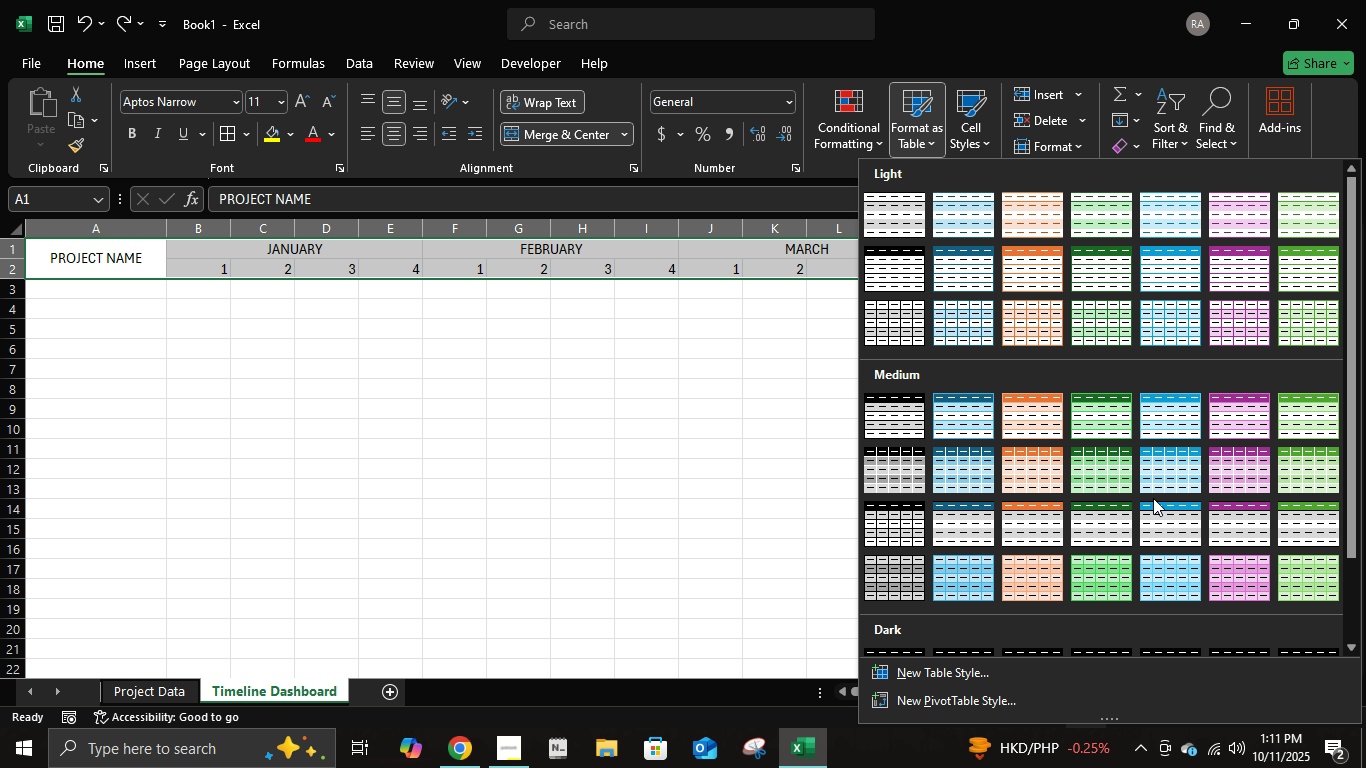 
scroll: coordinate [1153, 498], scroll_direction: up, amount: 5.0
 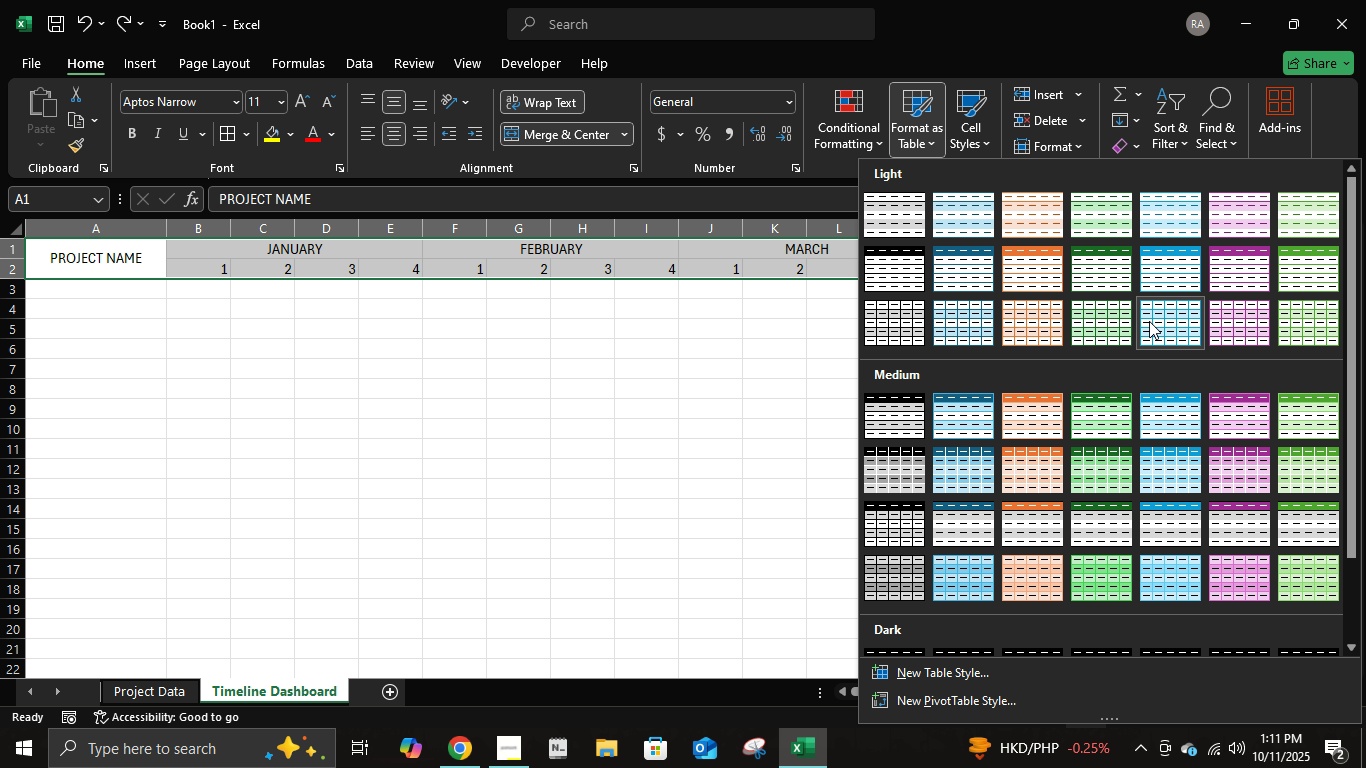 
left_click([1153, 320])
 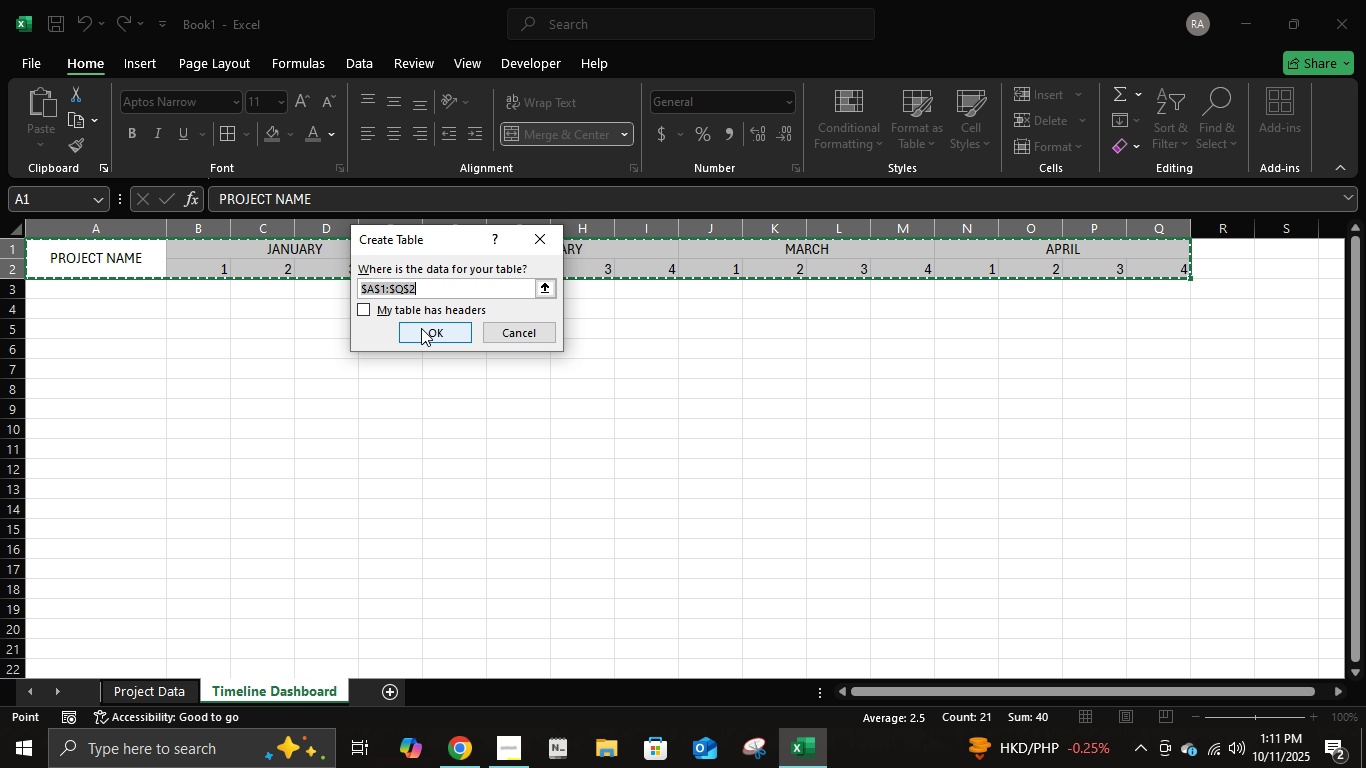 
left_click([421, 328])
 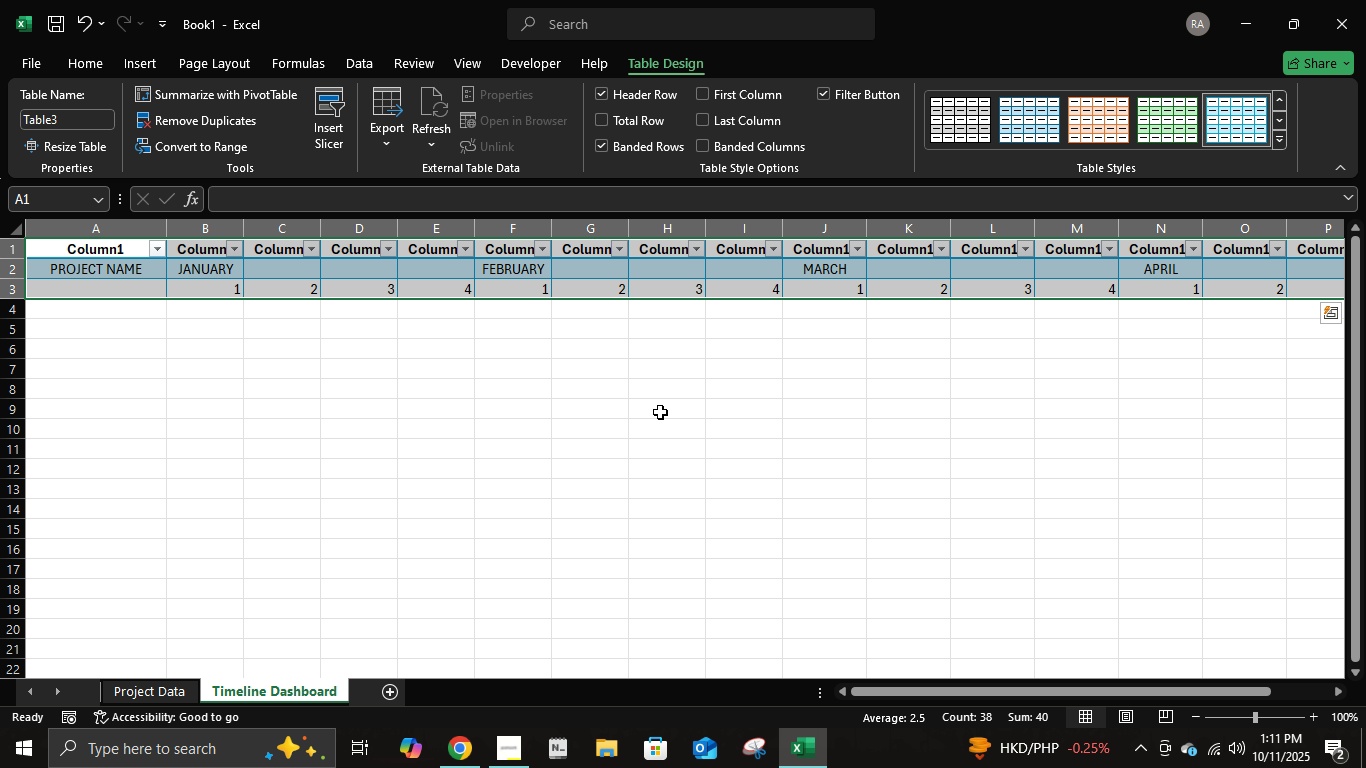 
key(Control+Z)
 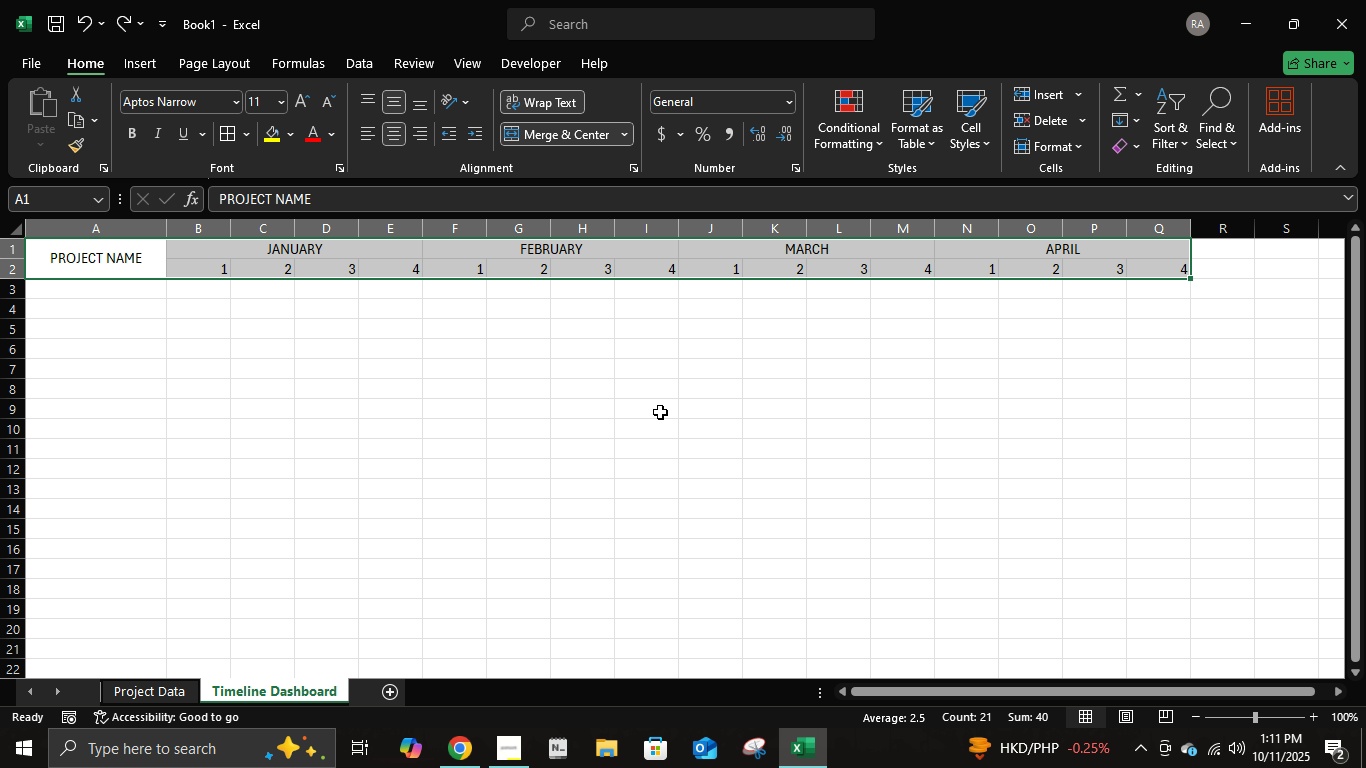 
double_click([660, 412])
 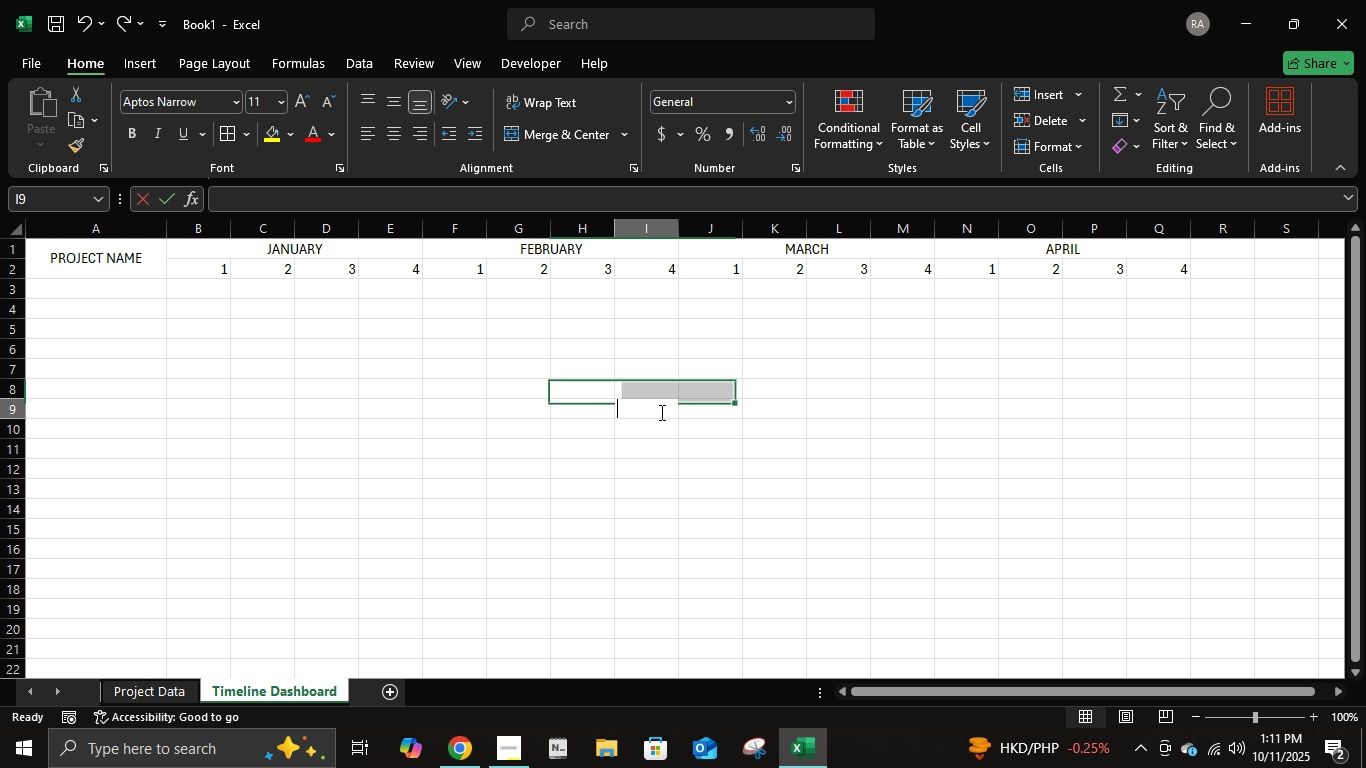 
triple_click([660, 412])
 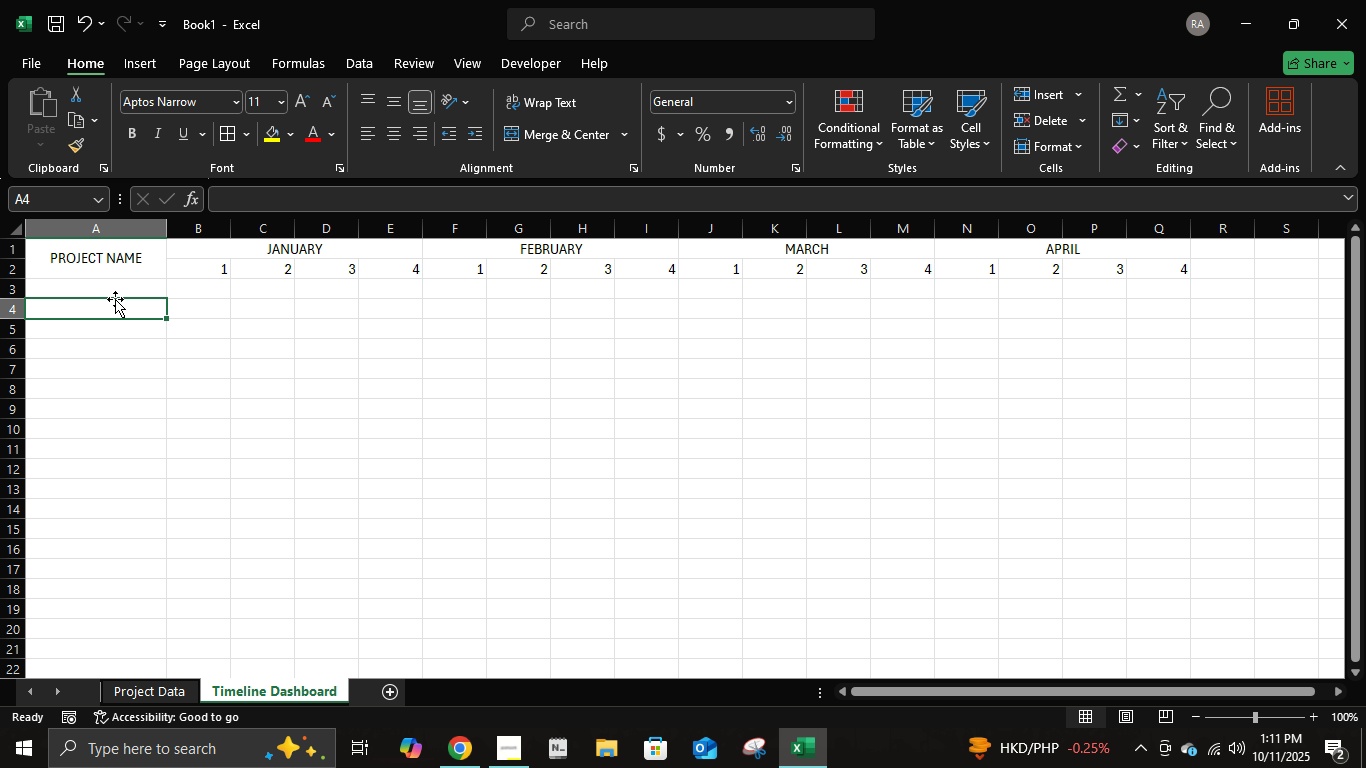 
double_click([115, 299])
 